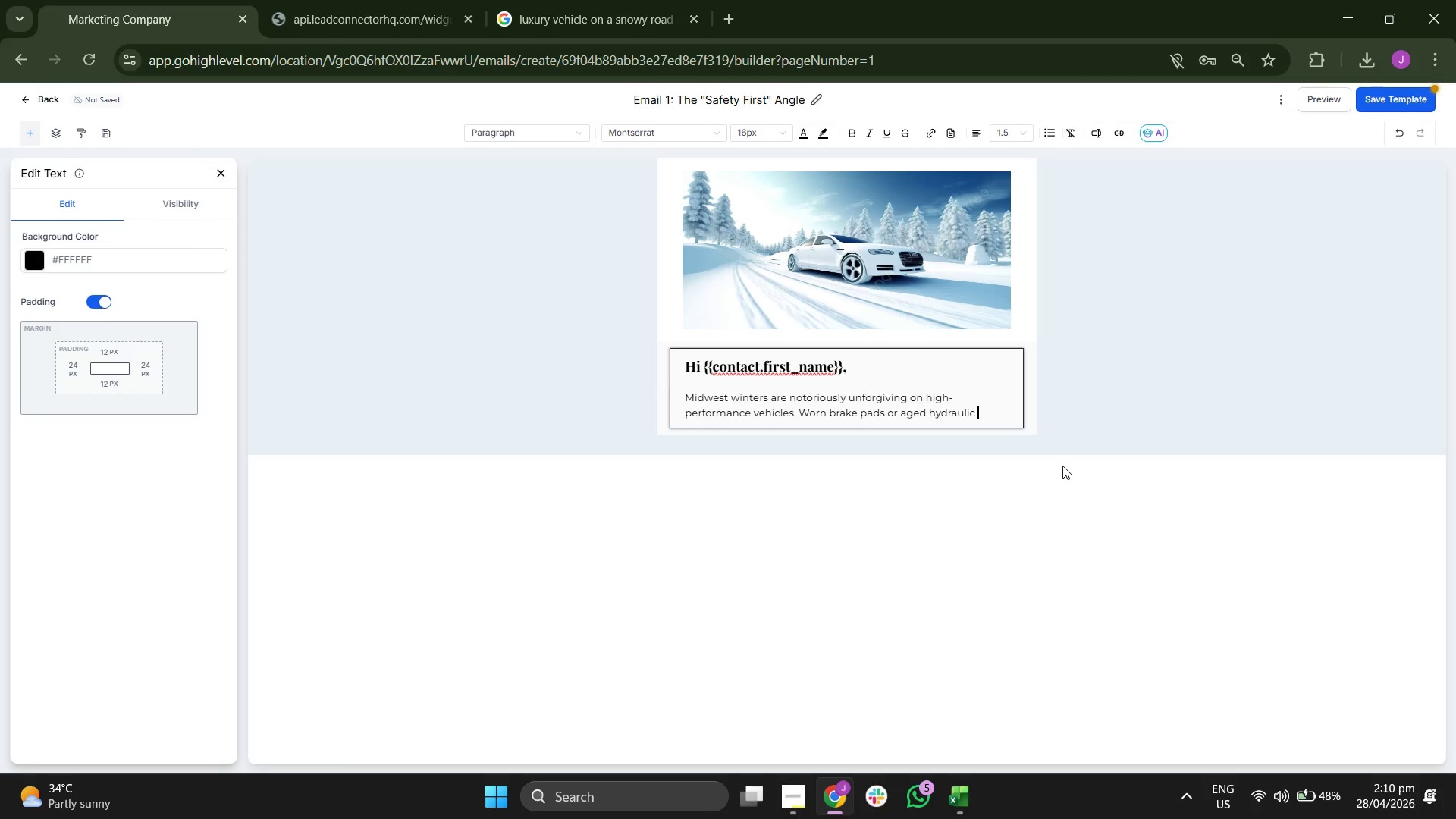 
type(fluid can v)
key(Backspace)
type(be )
 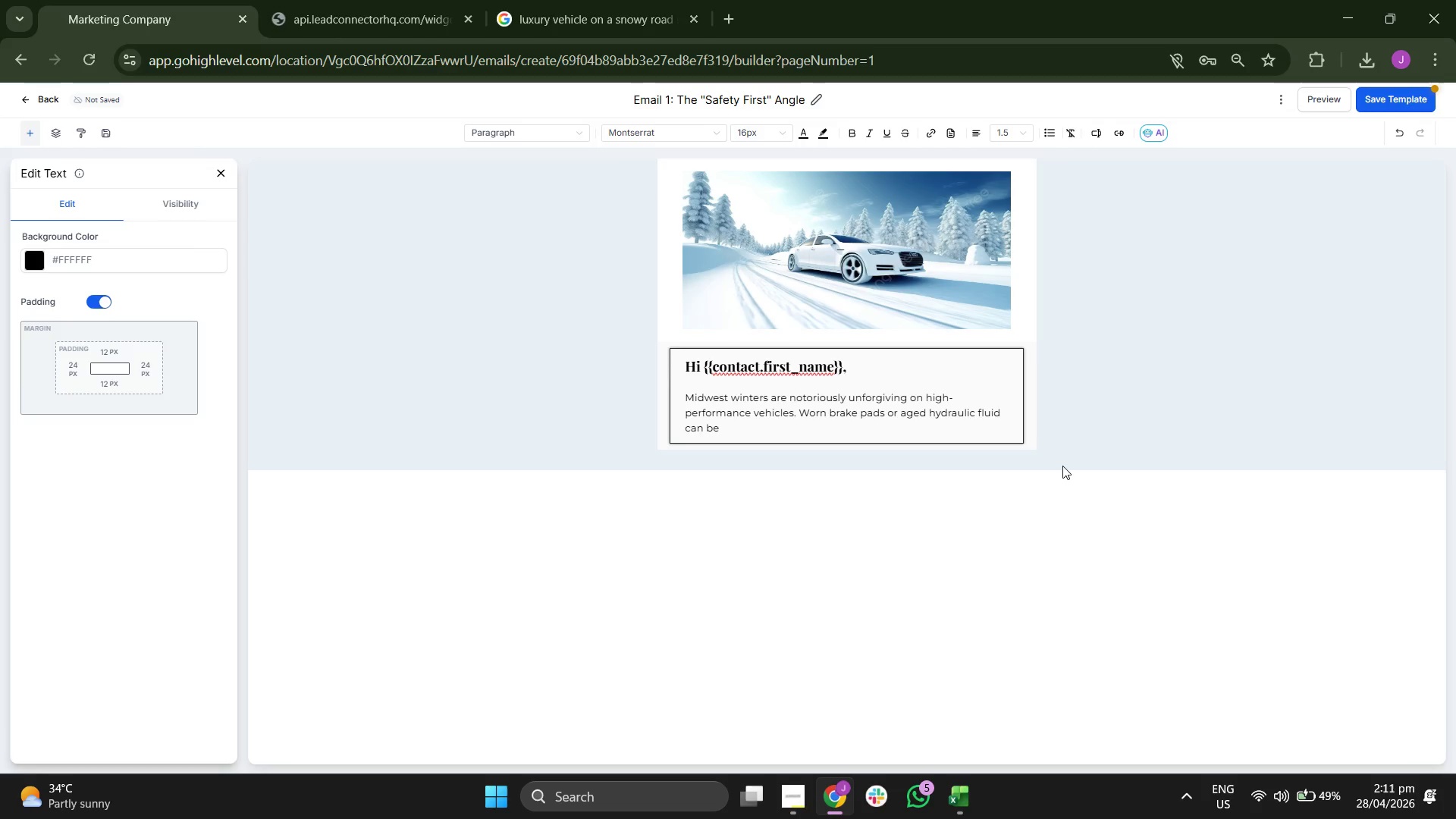 
wait(5.06)
 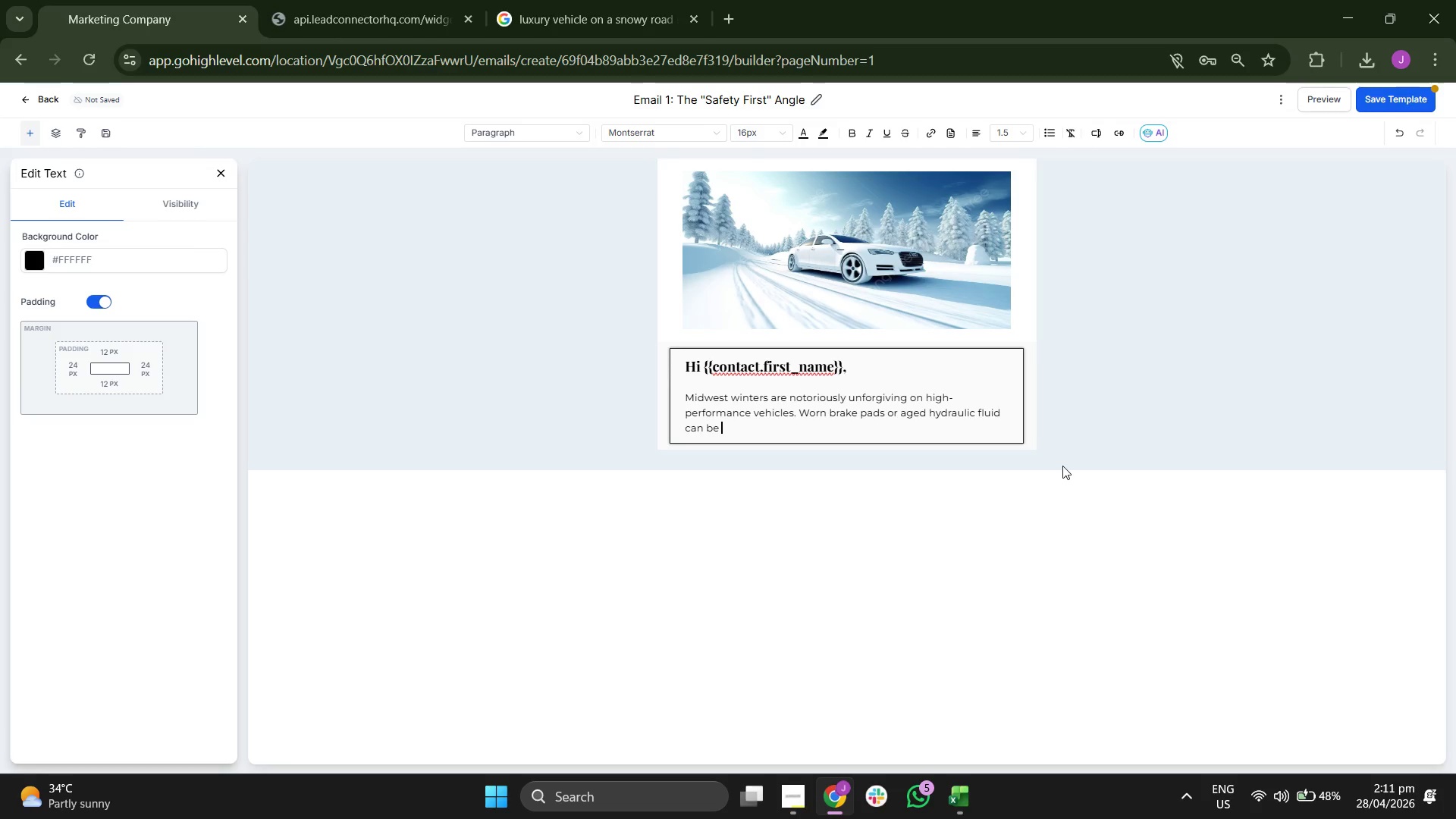 
type(the )
 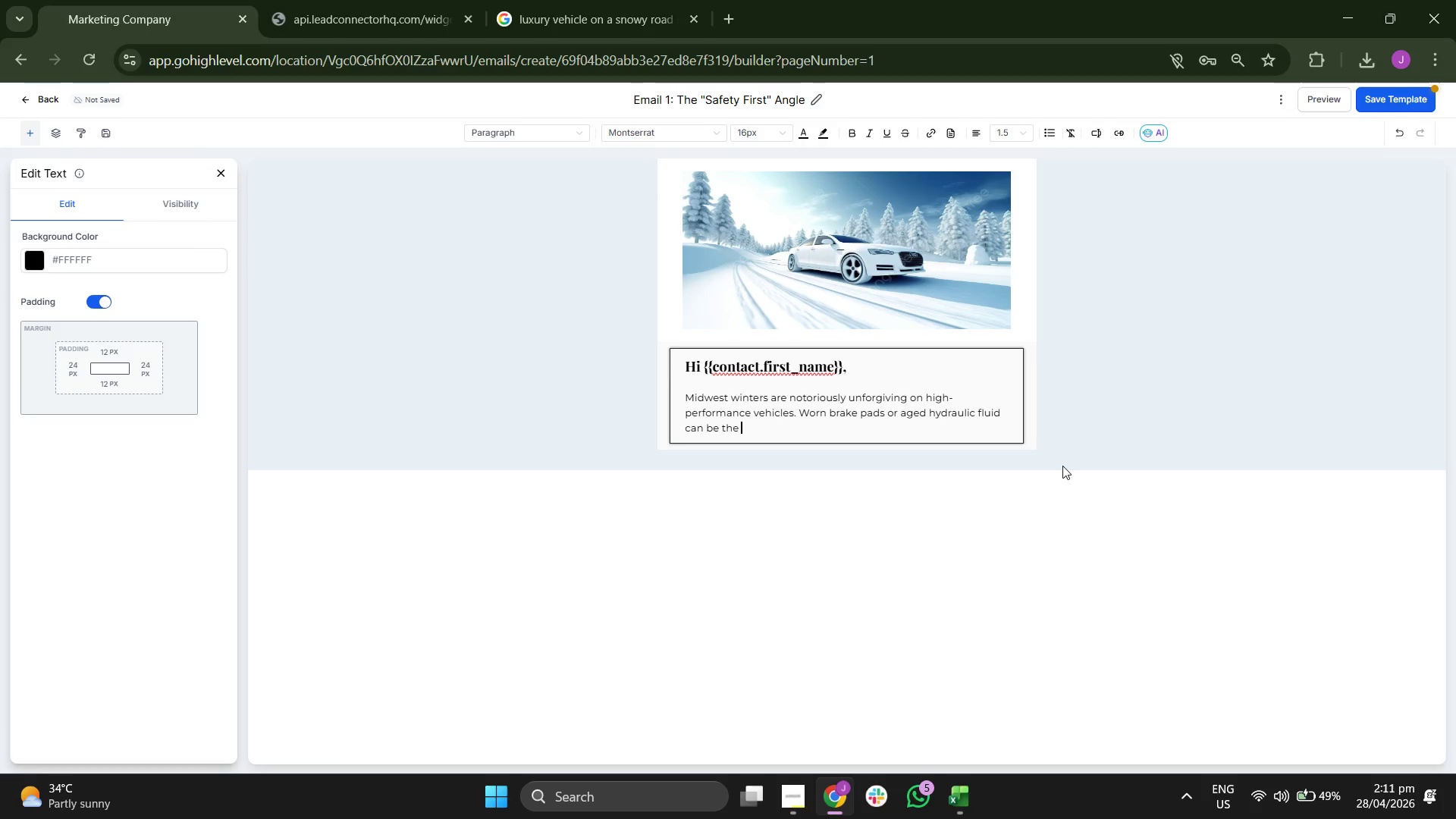 
type(dif)
 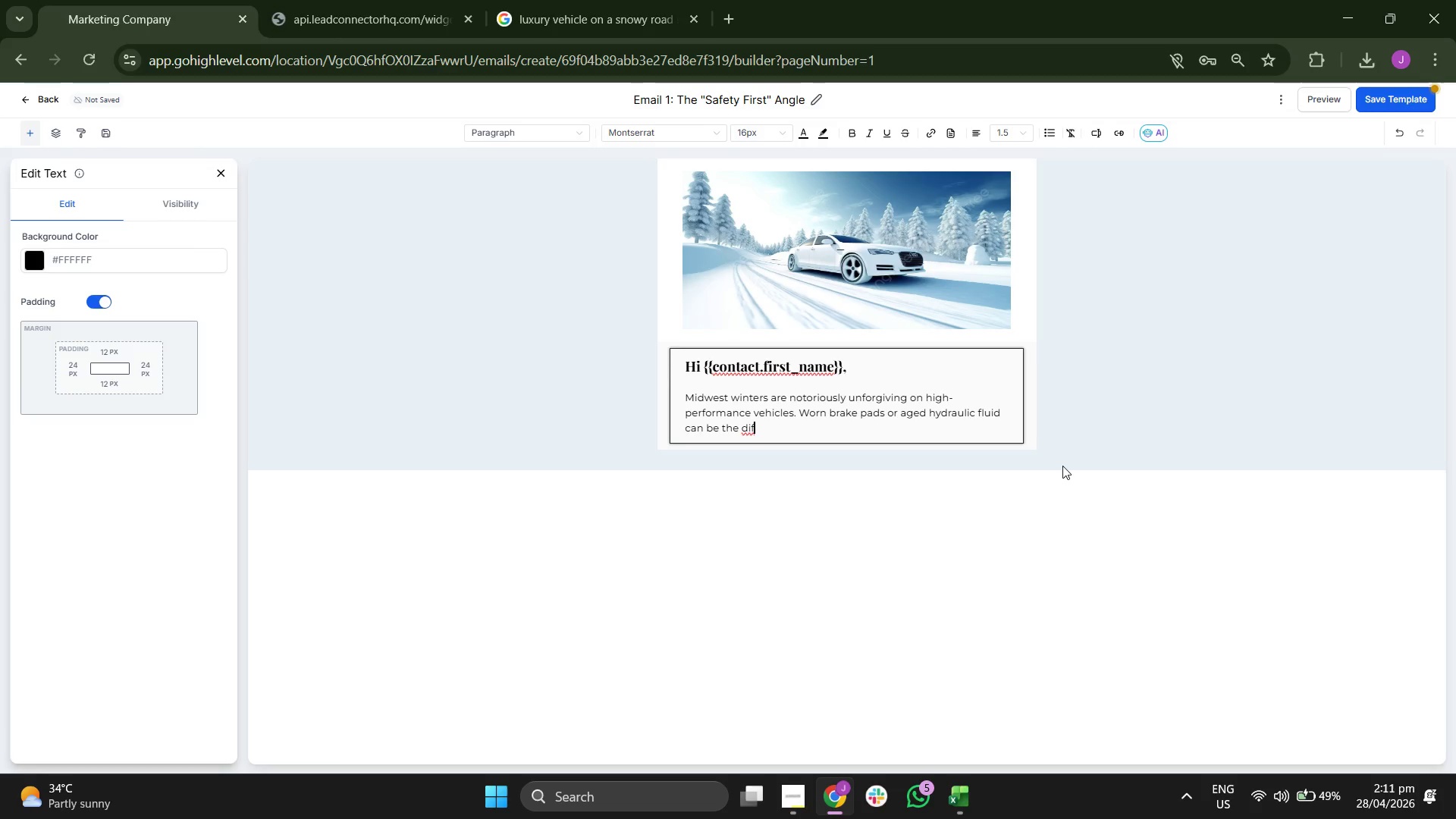 
type(feren)
 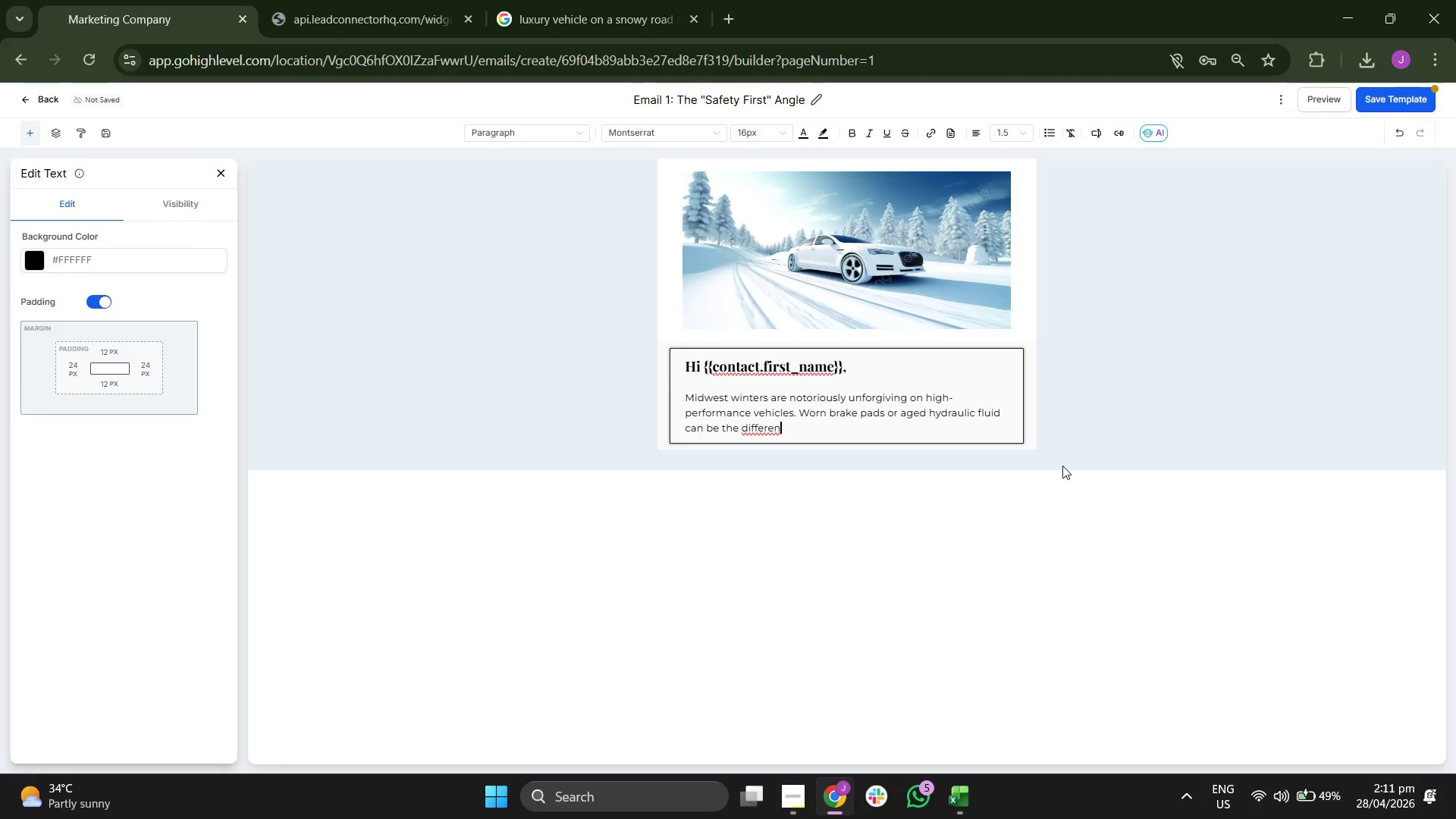 
type(ce )
key(Backspace)
 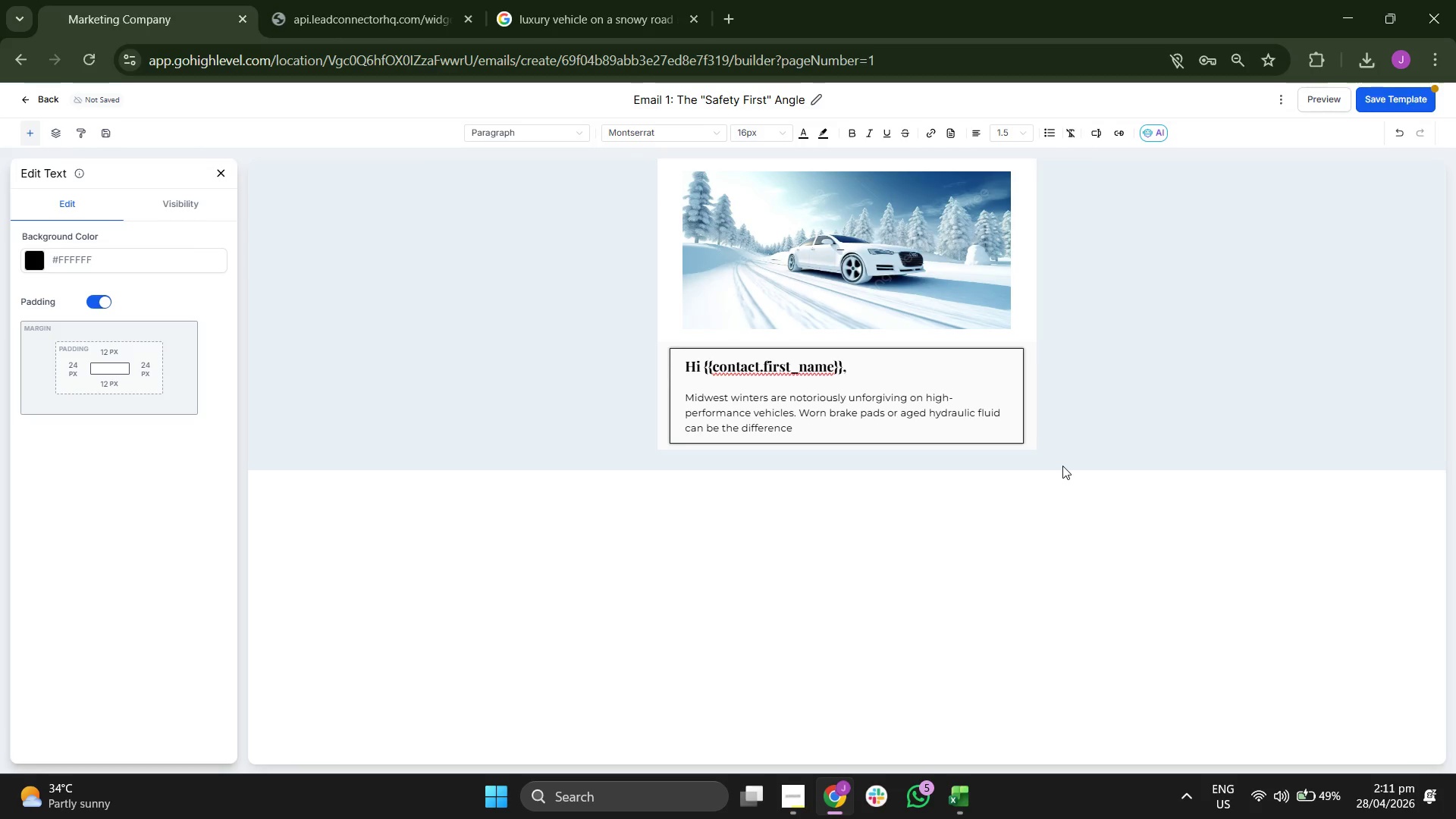 
key(Space)
 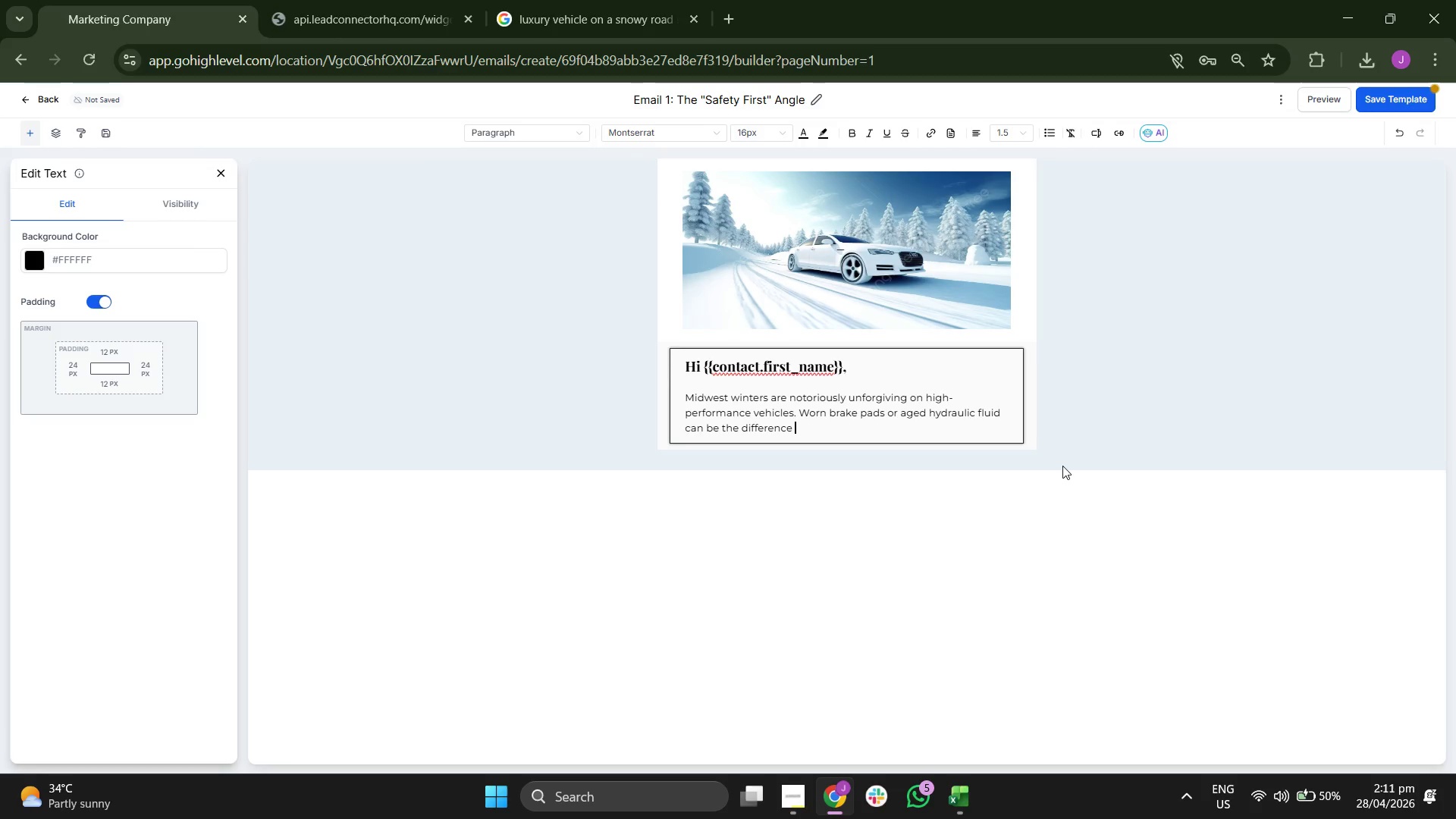 
key(Backspace)
 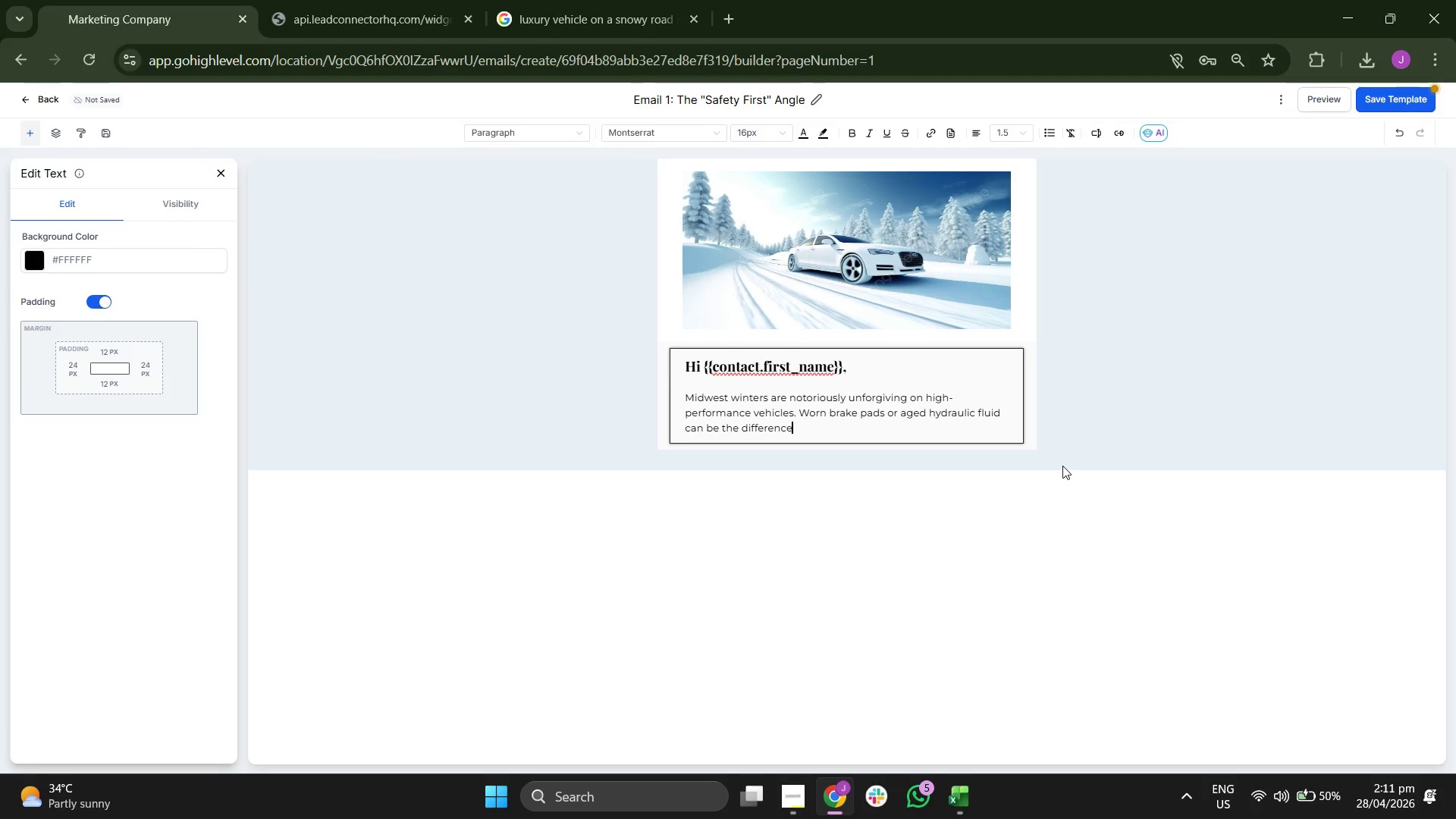 
key(Space)
 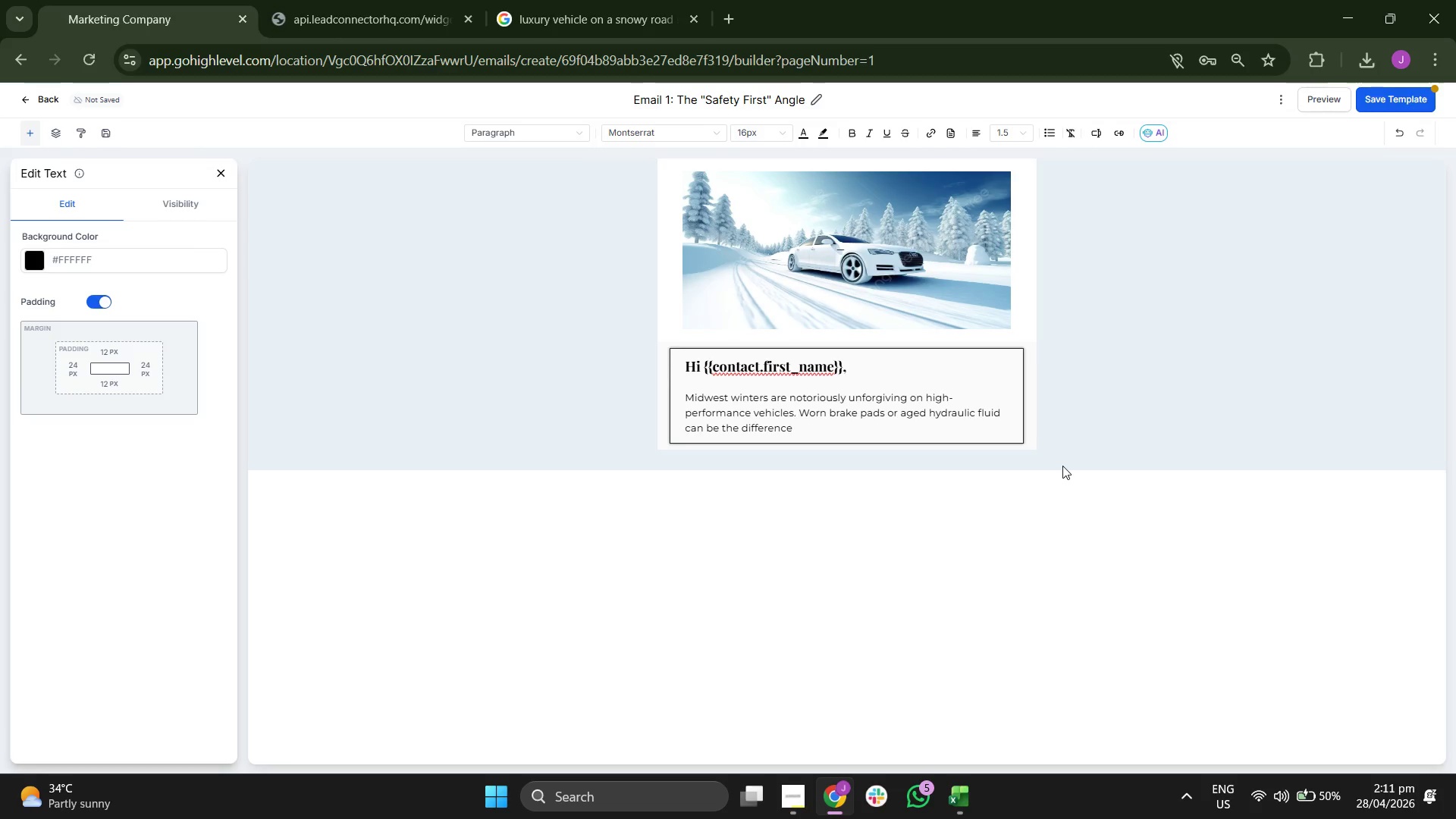 
type(betwe)
 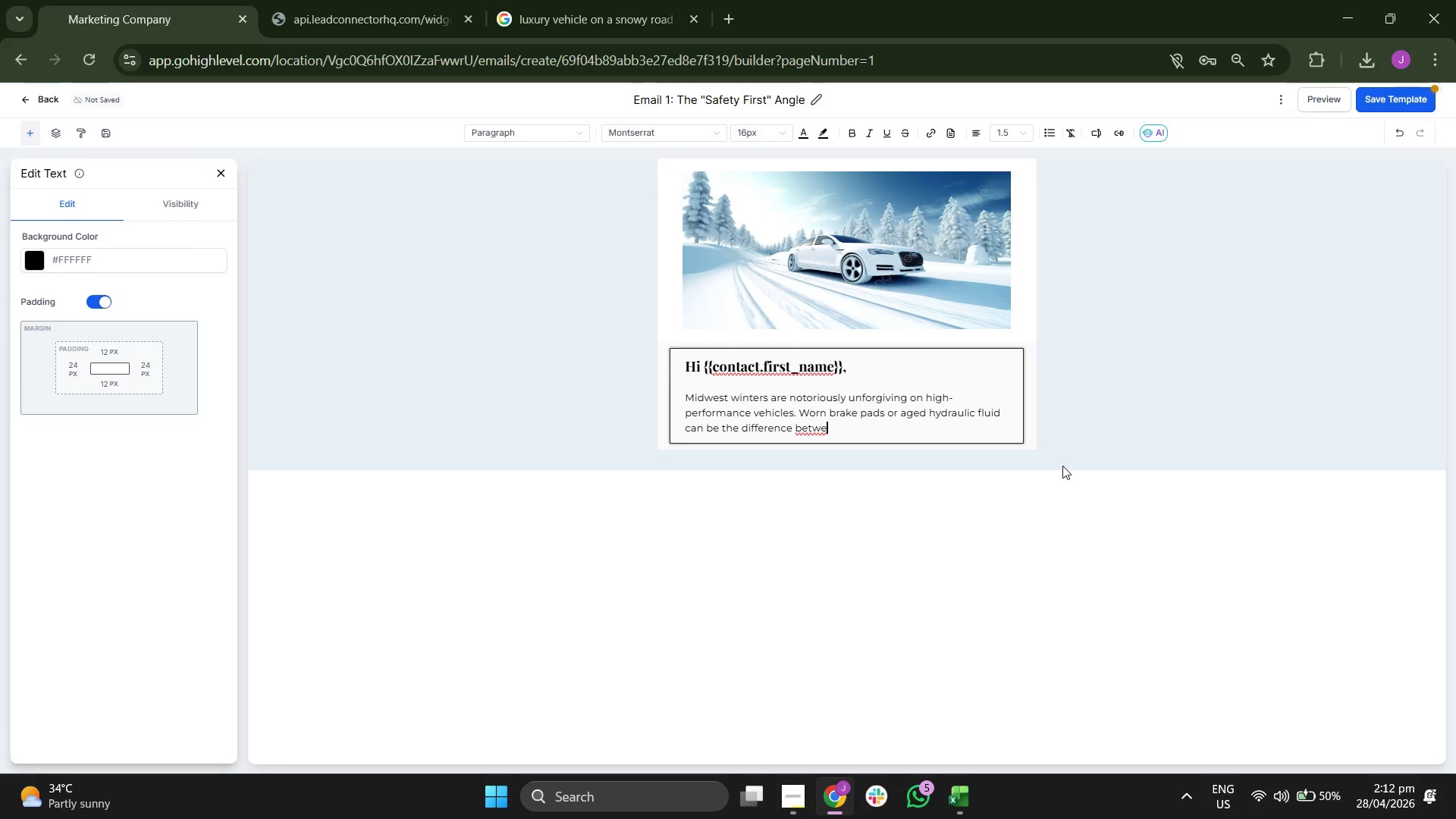 
type(en a sa)
 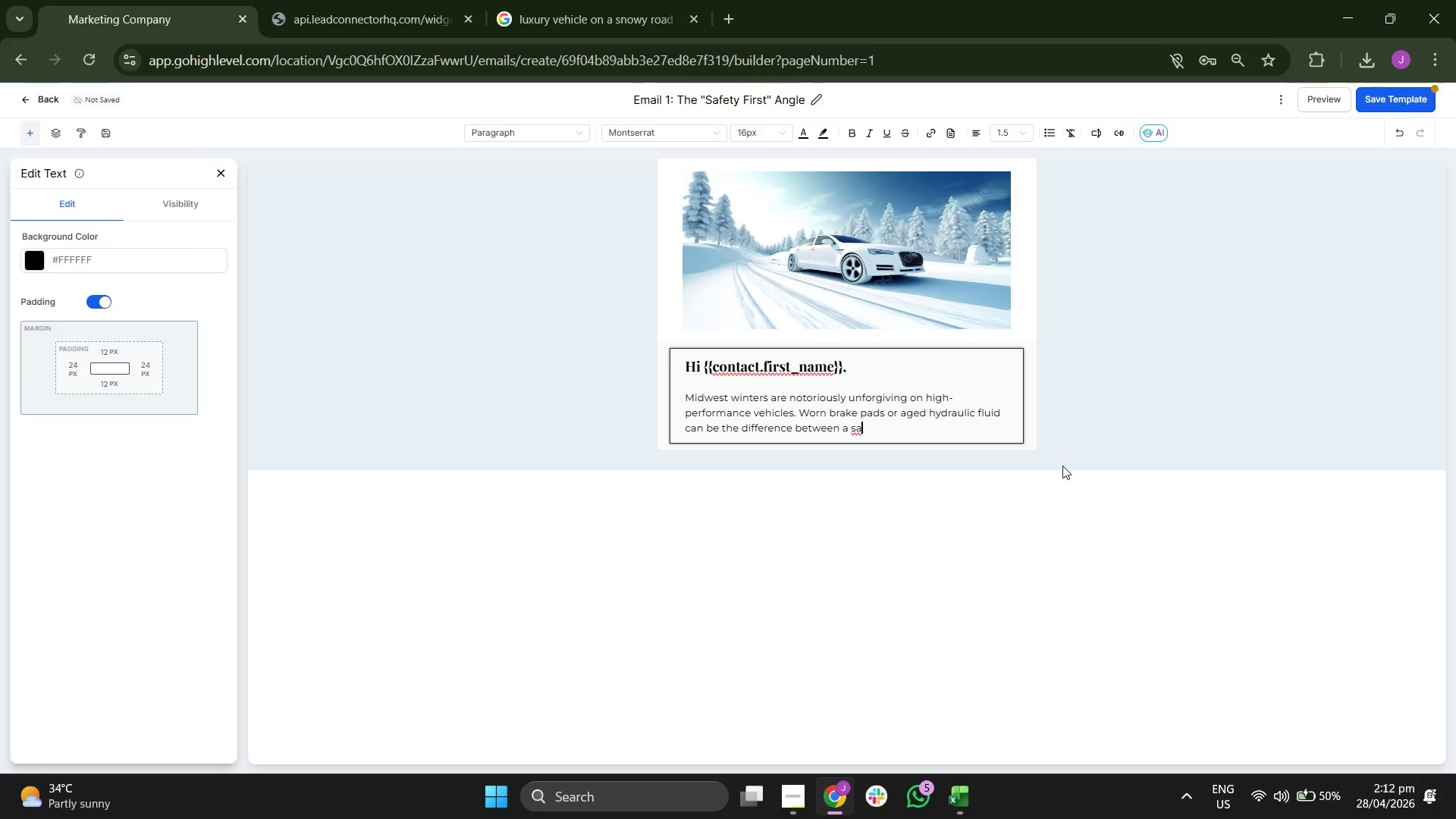 
type(fe )
 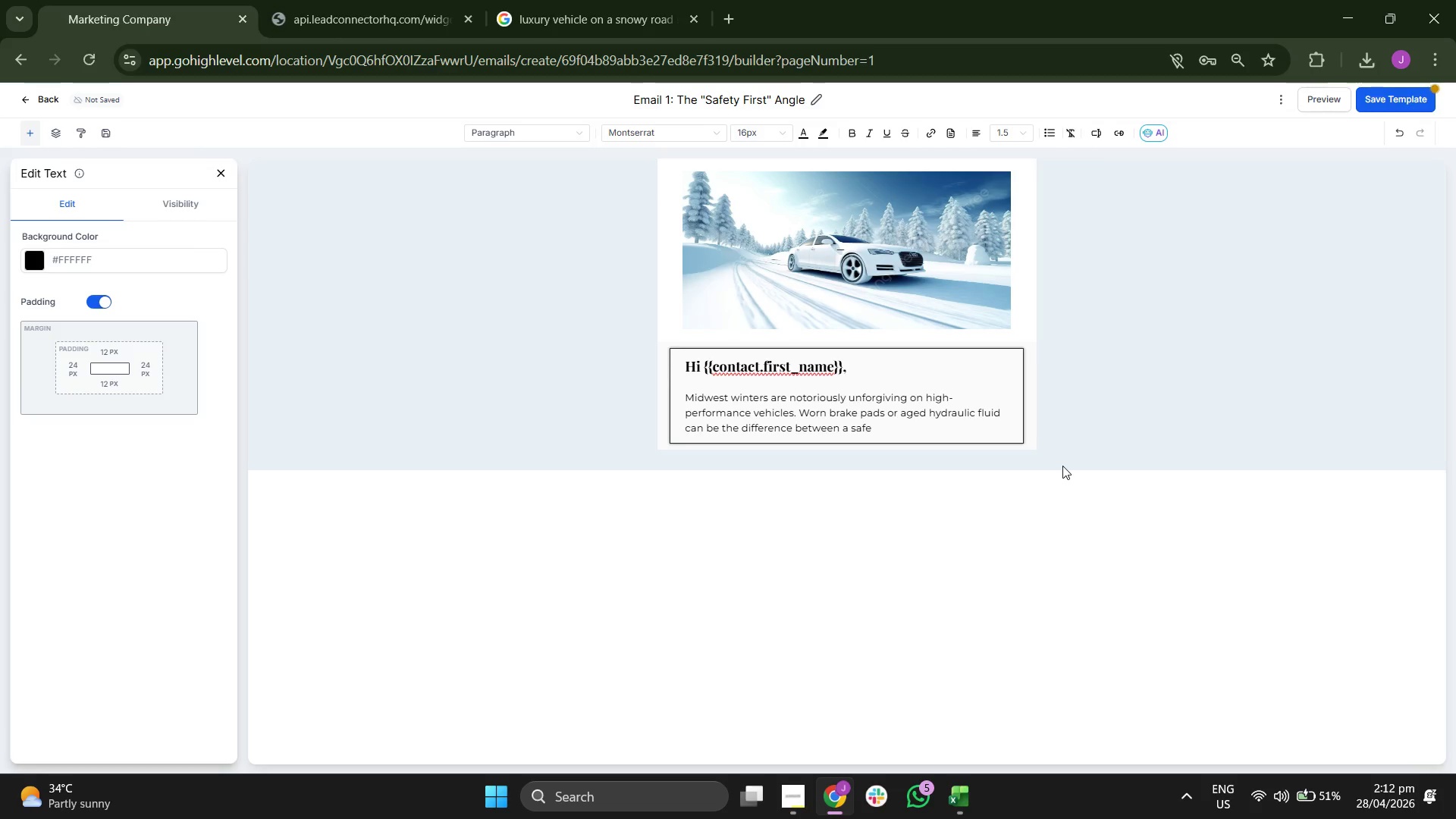 
wait(5.23)
 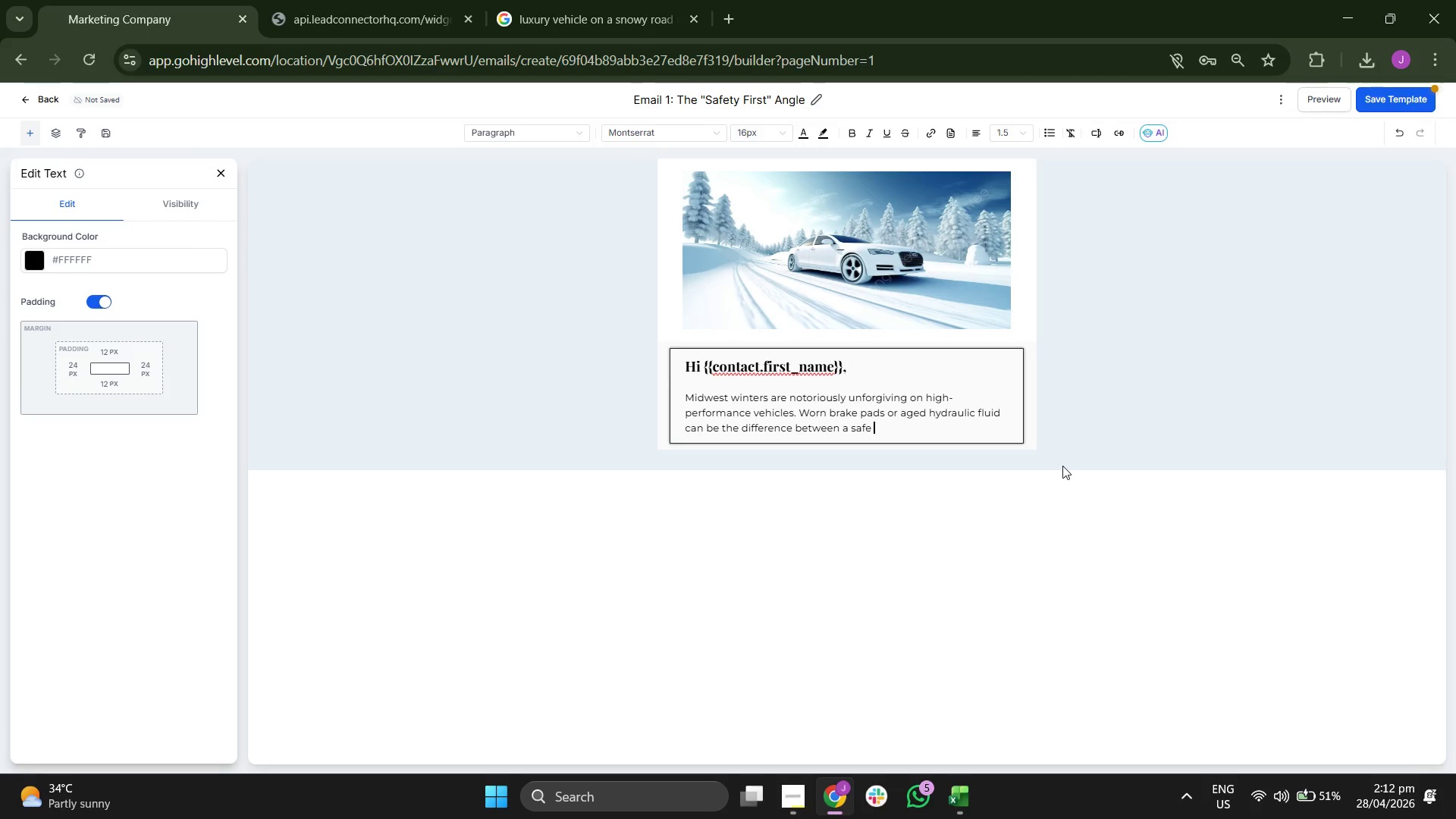 
key(Backspace)
type( stop)
 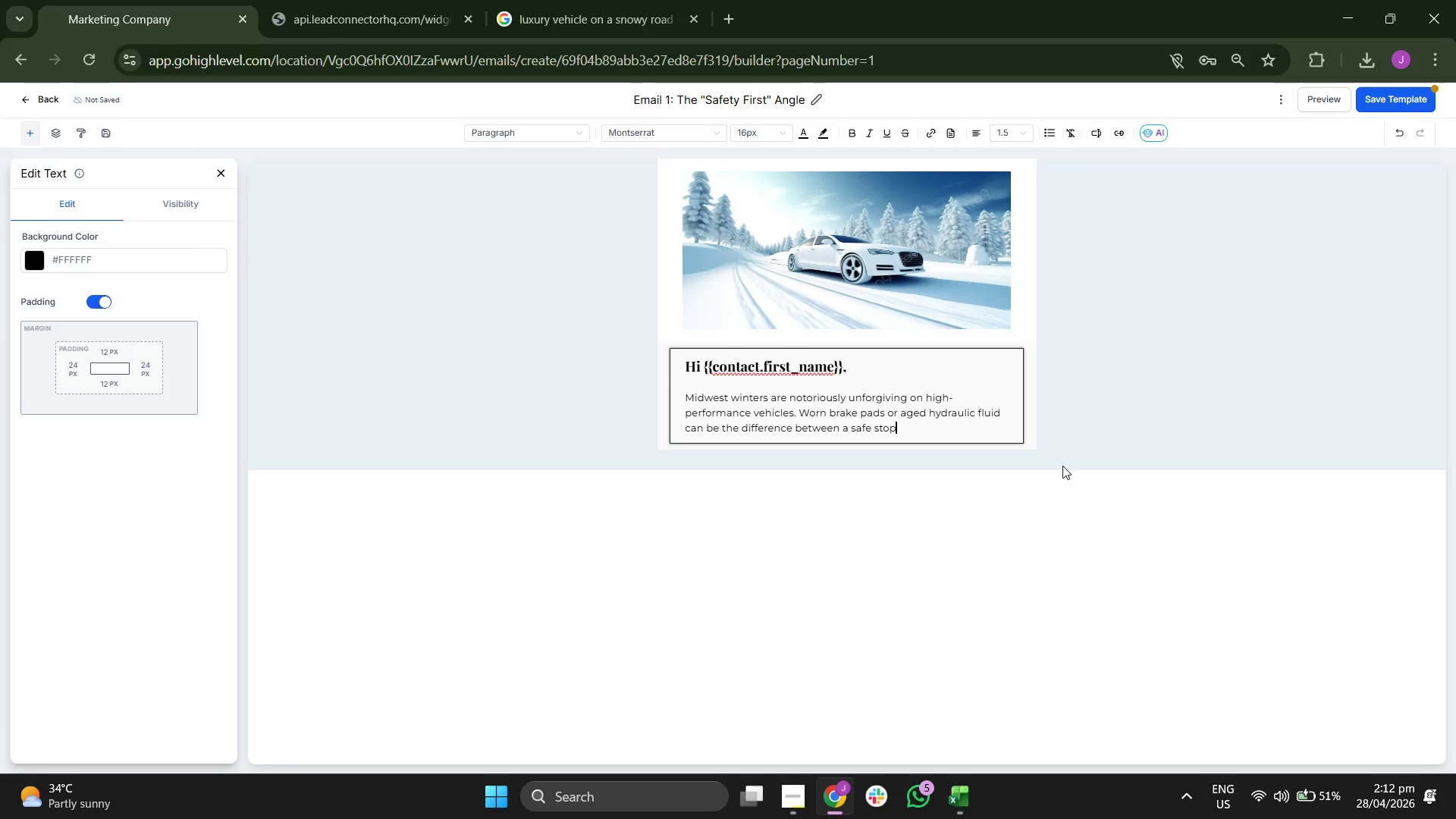 
key(Space)
 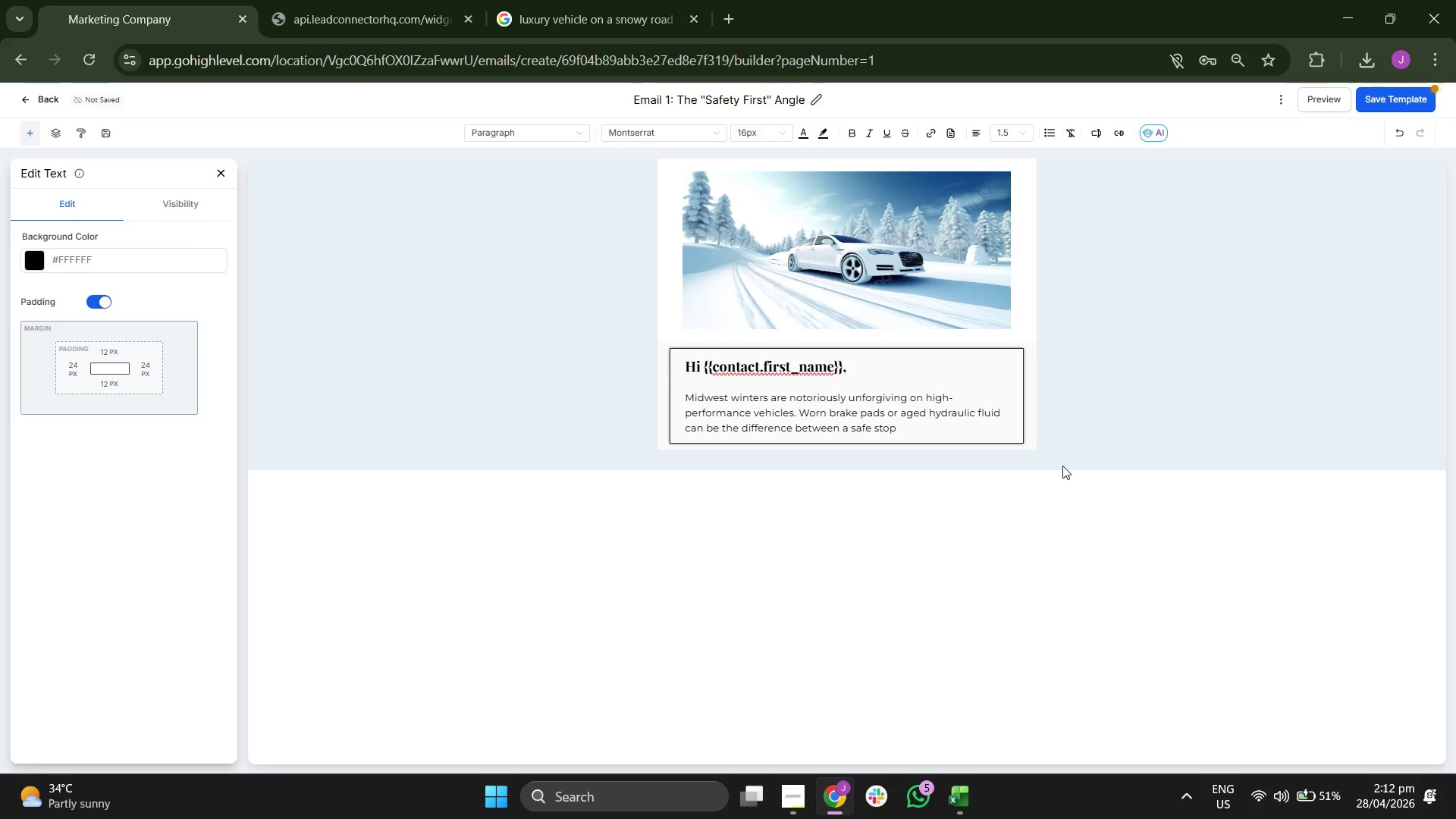 
type(and a dangerrou)
 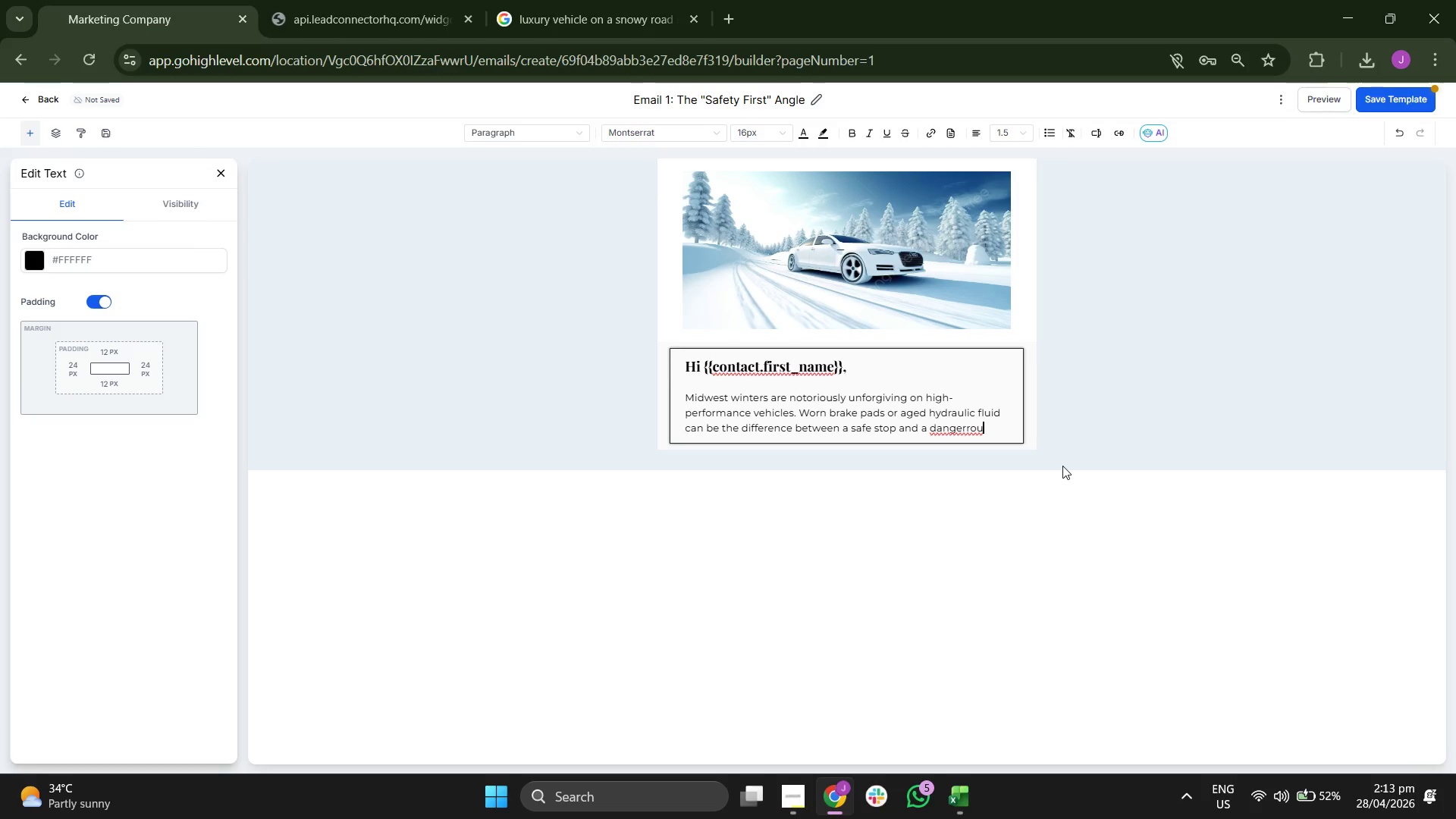 
key(Backspace)
key(Backspace)
key(Backspace)
type(ous slide in icy conditions.)
 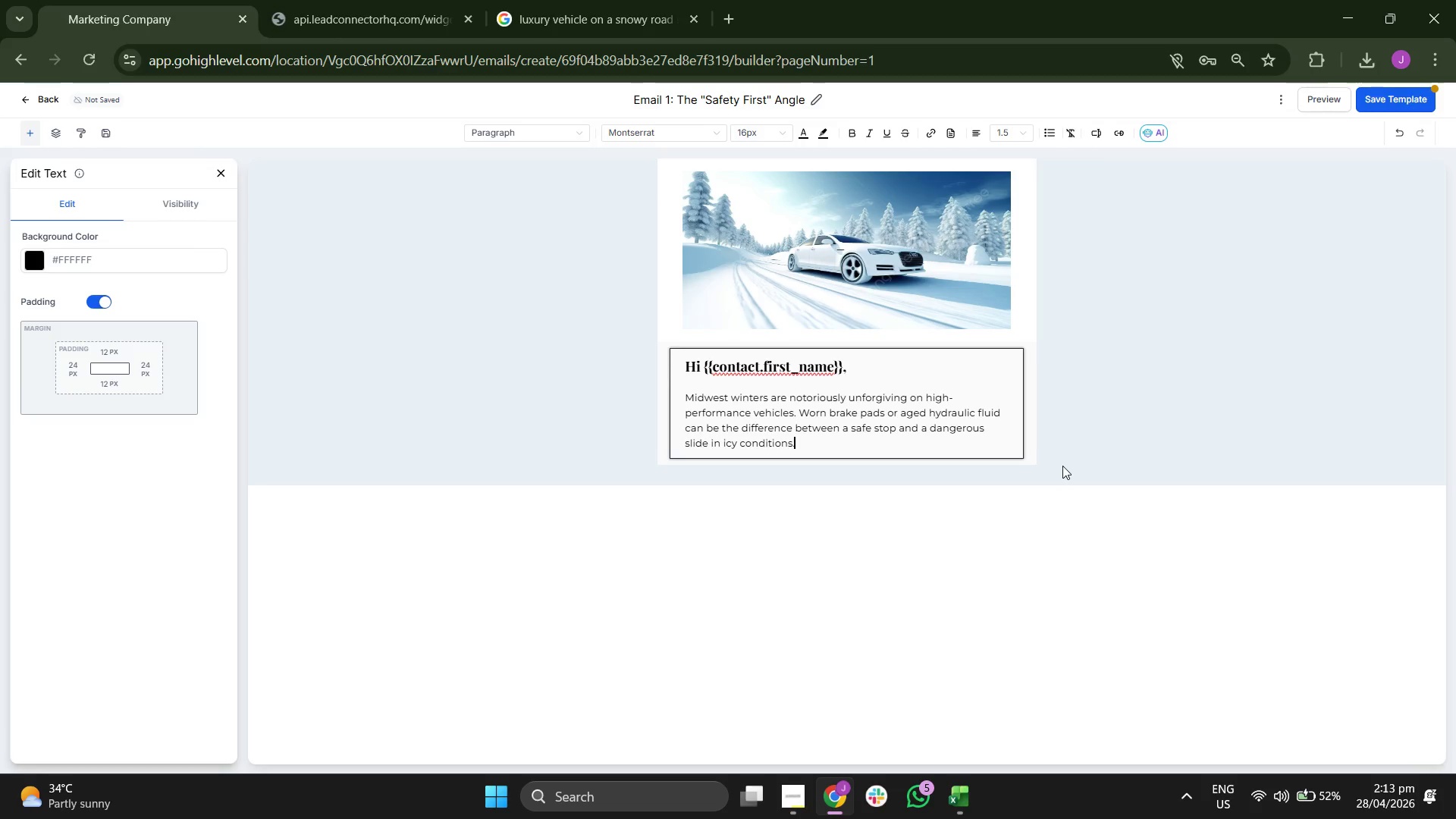 
key(Enter)
 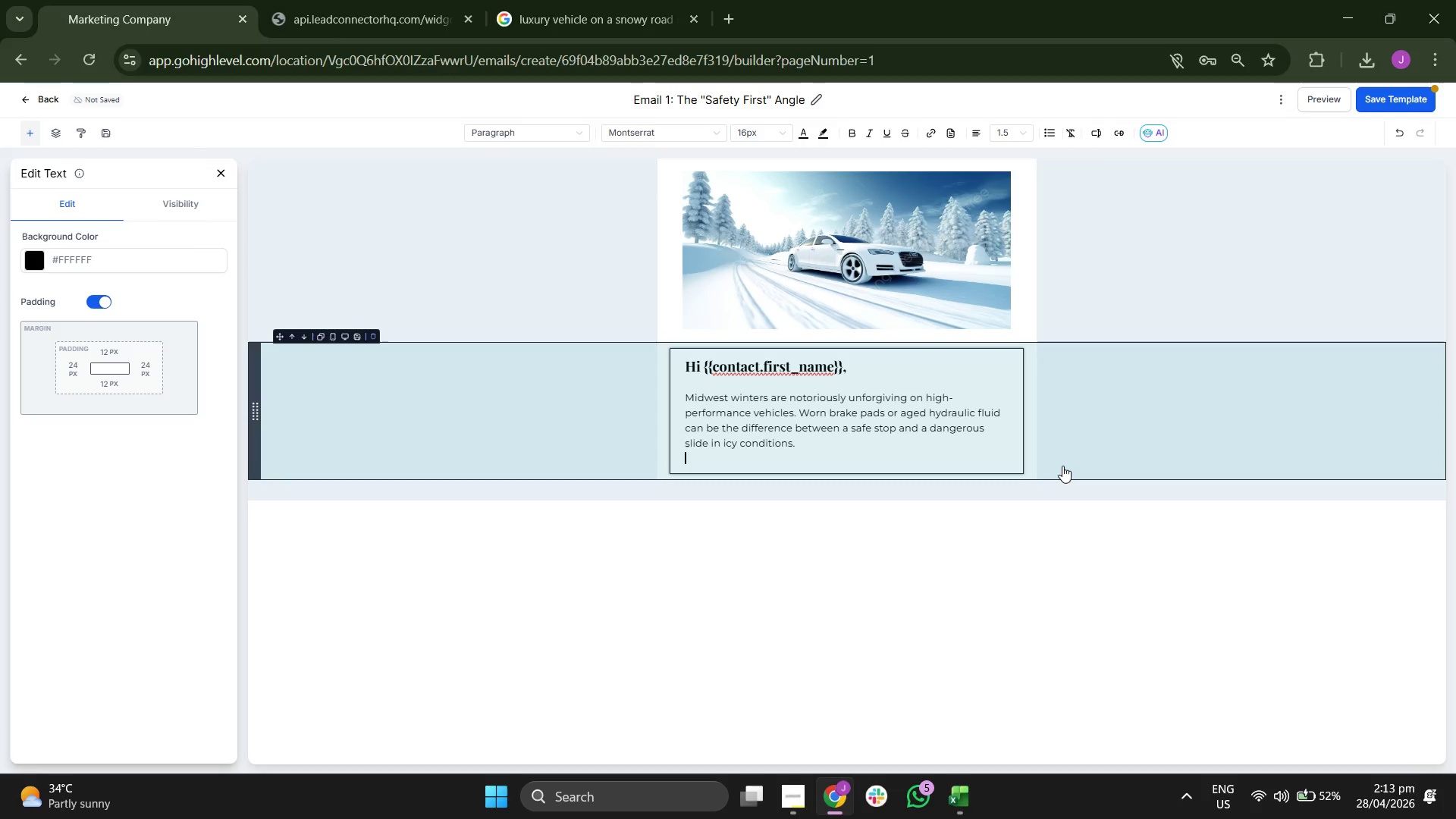 
key(Enter)
 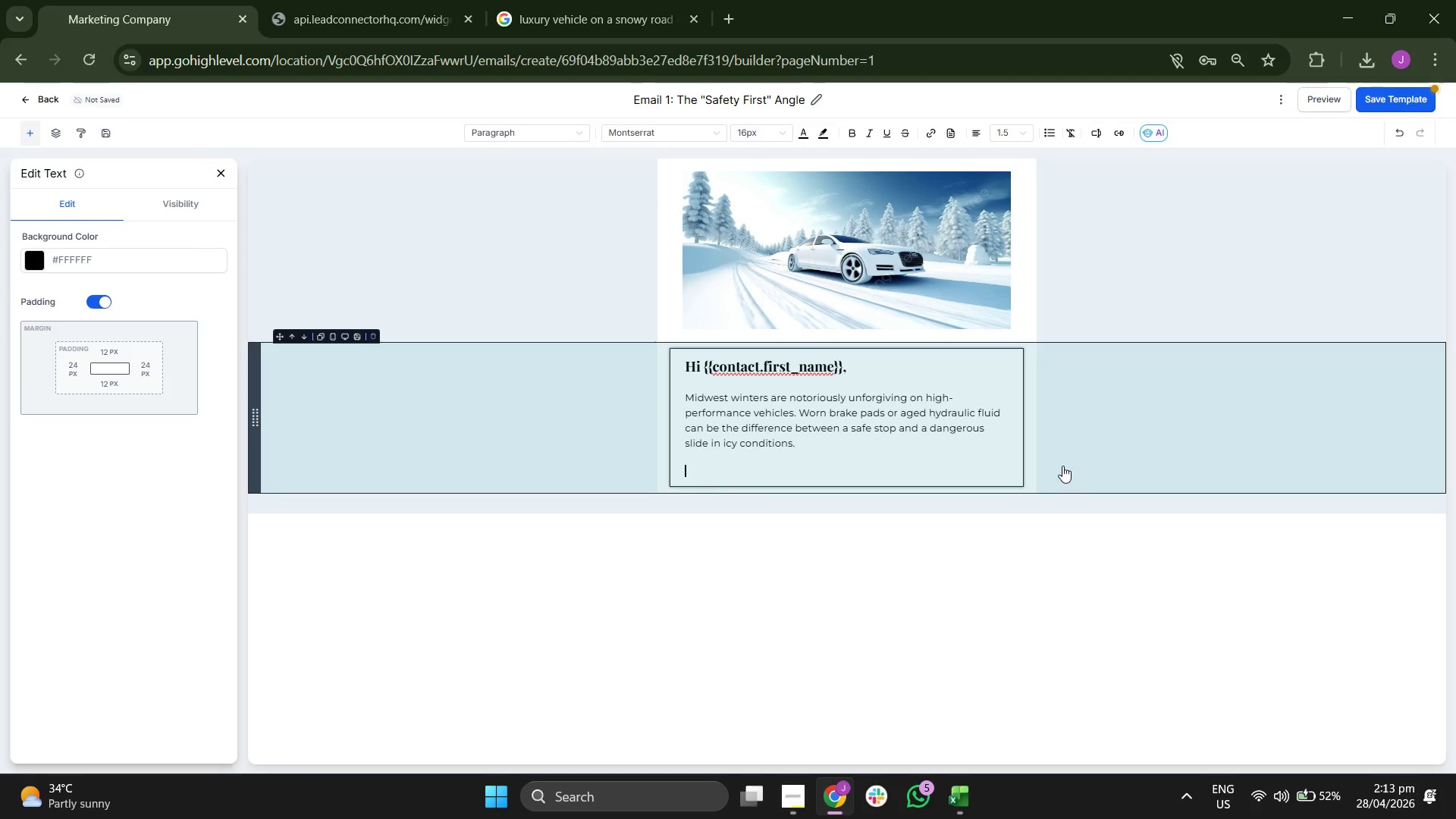 
type(Since you )
key(Backspace)
type( last vis)
 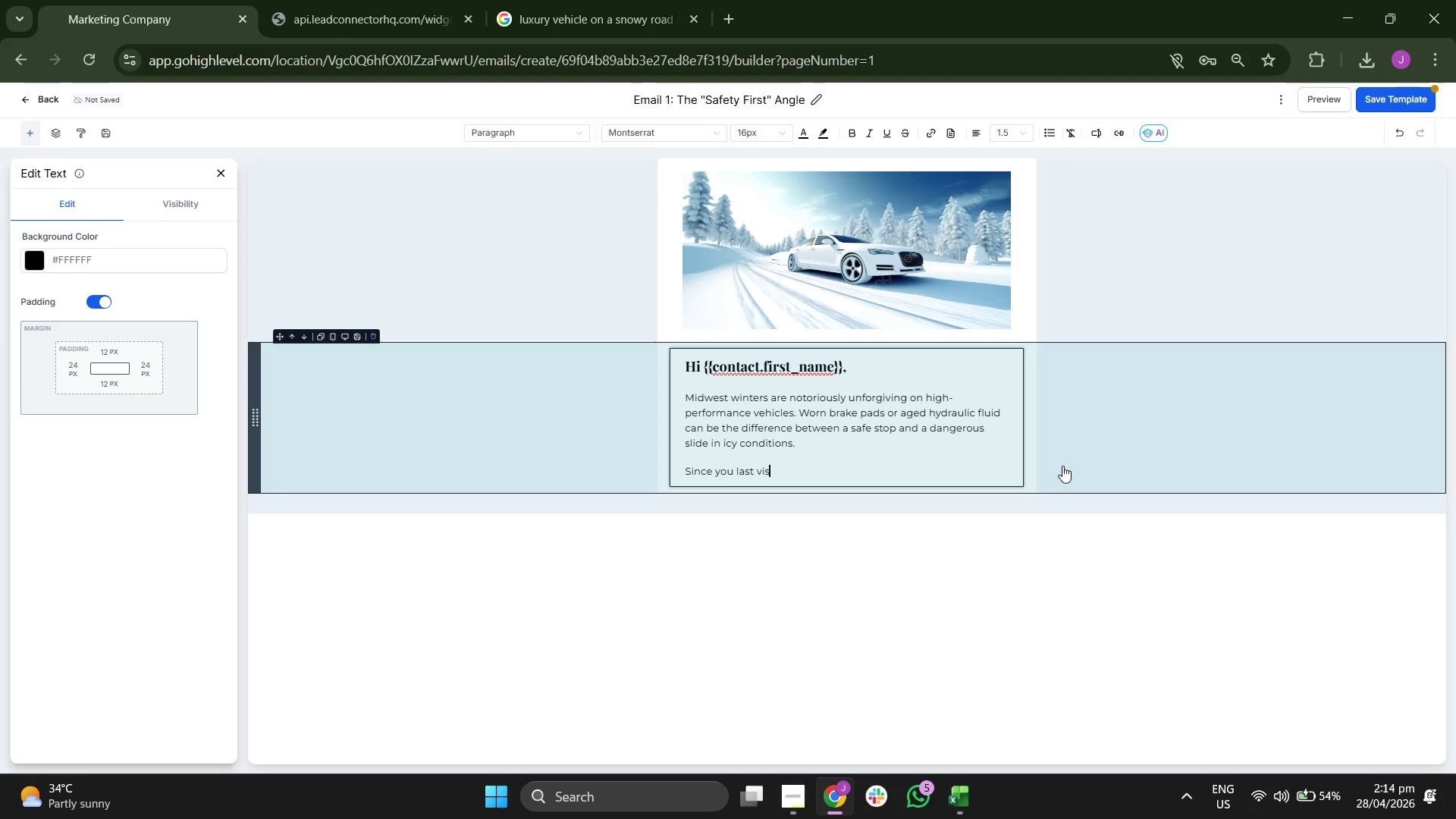 
type(it )
 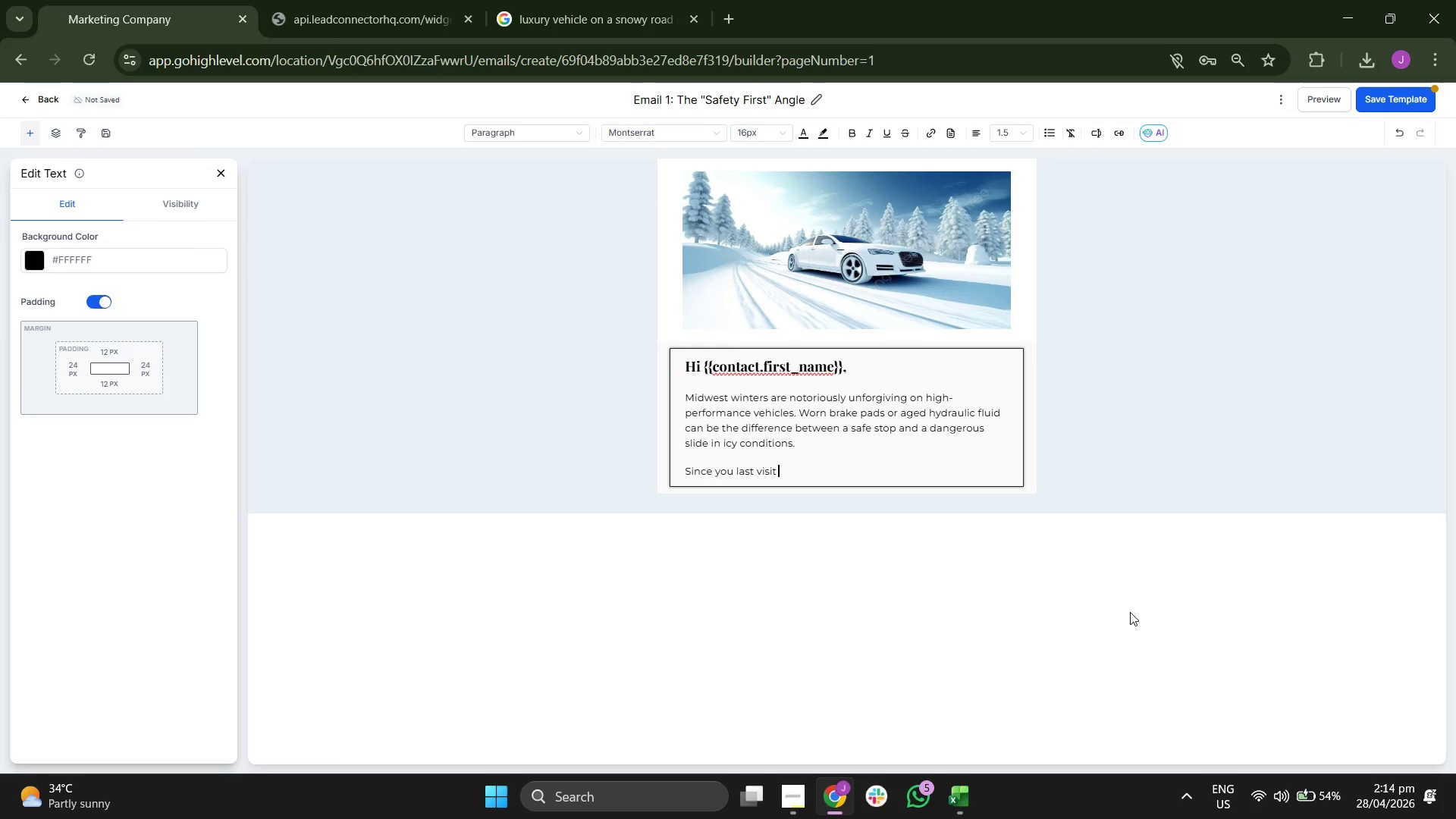 
wait(6.16)
 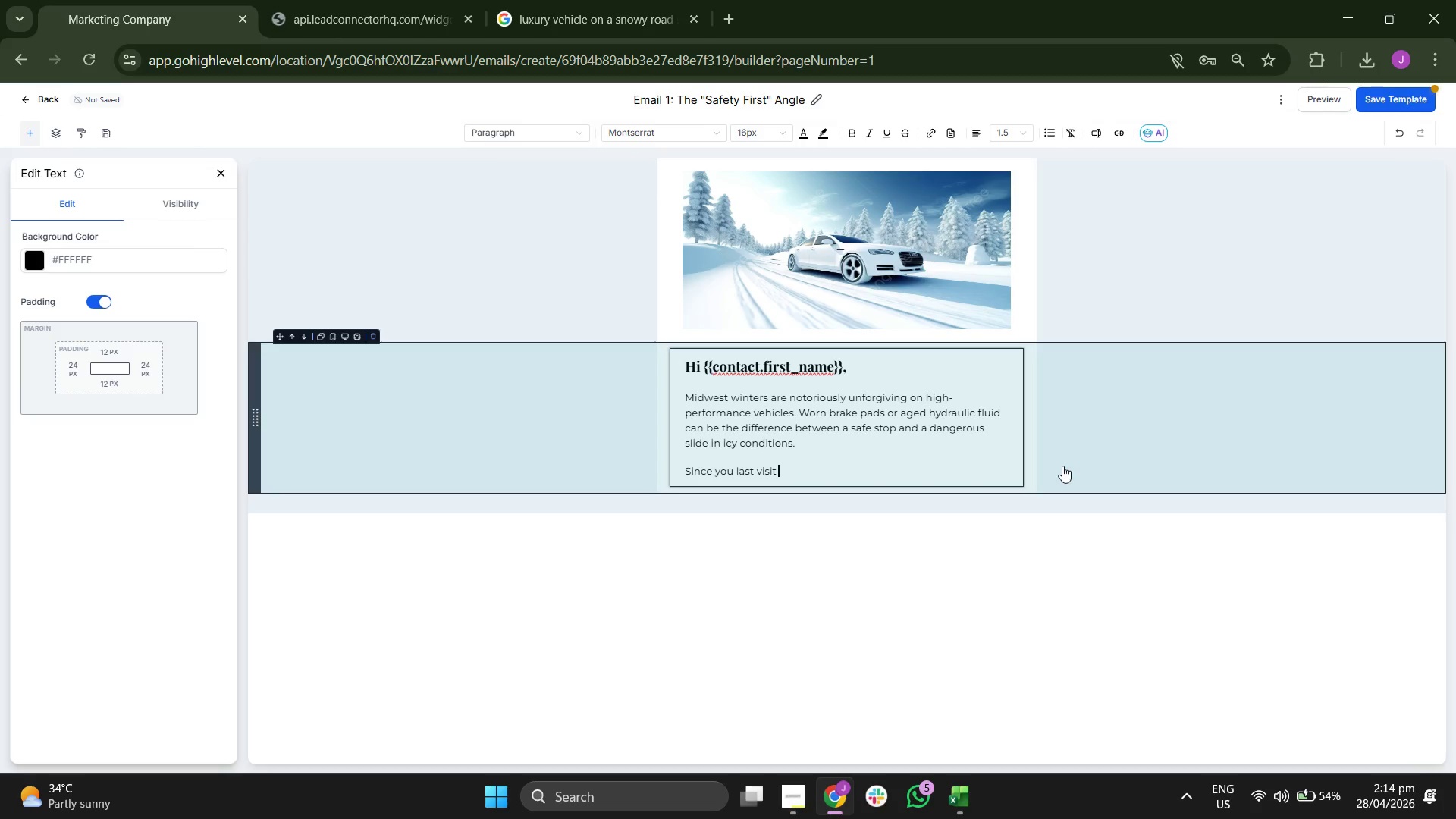 
type( {{contact.last_ se)
key(Backspace)
key(Backspace)
key(Backspace)
type(servie_date}})
 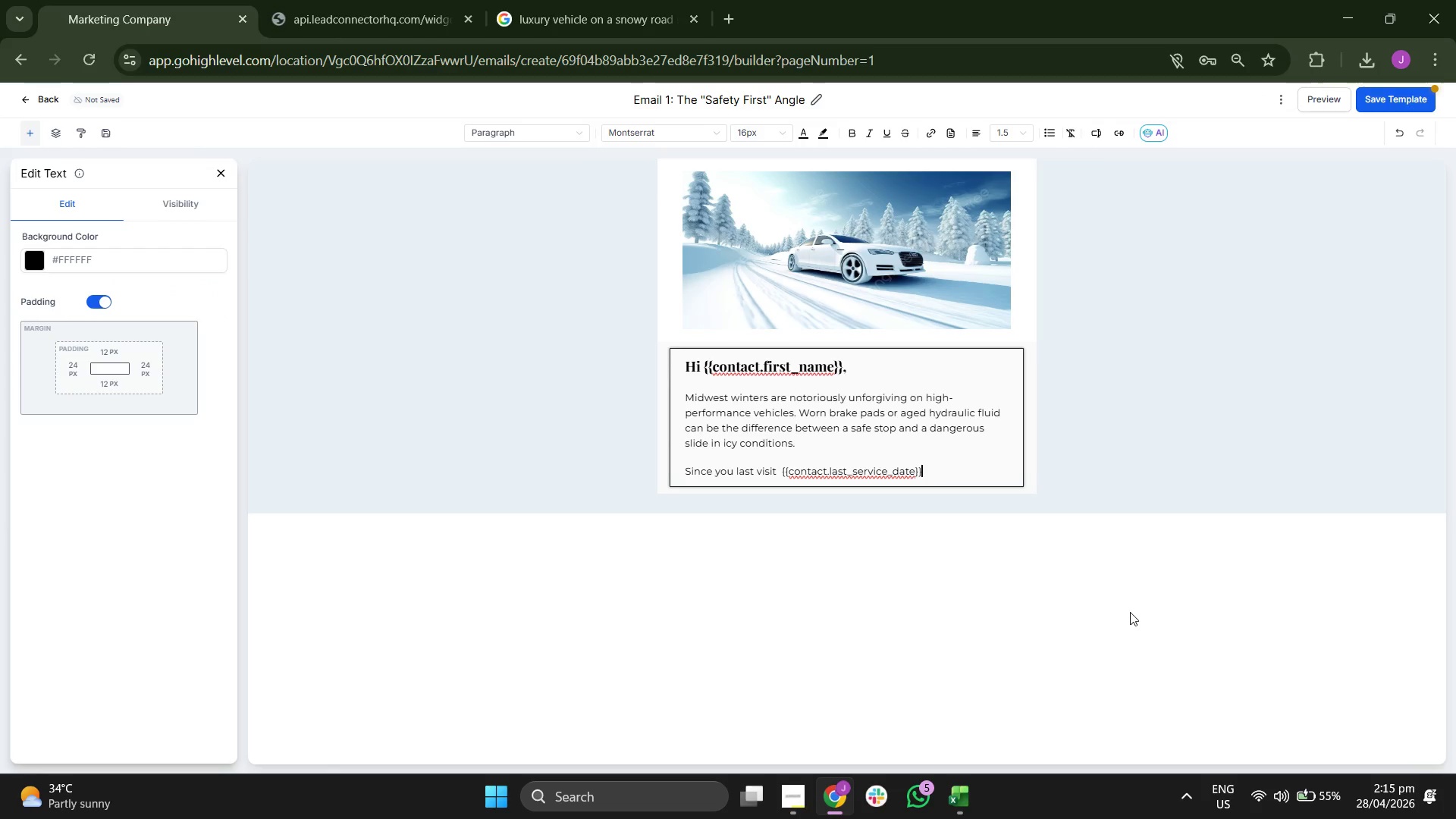 
type(, your )
key(Backspace)
type( )
 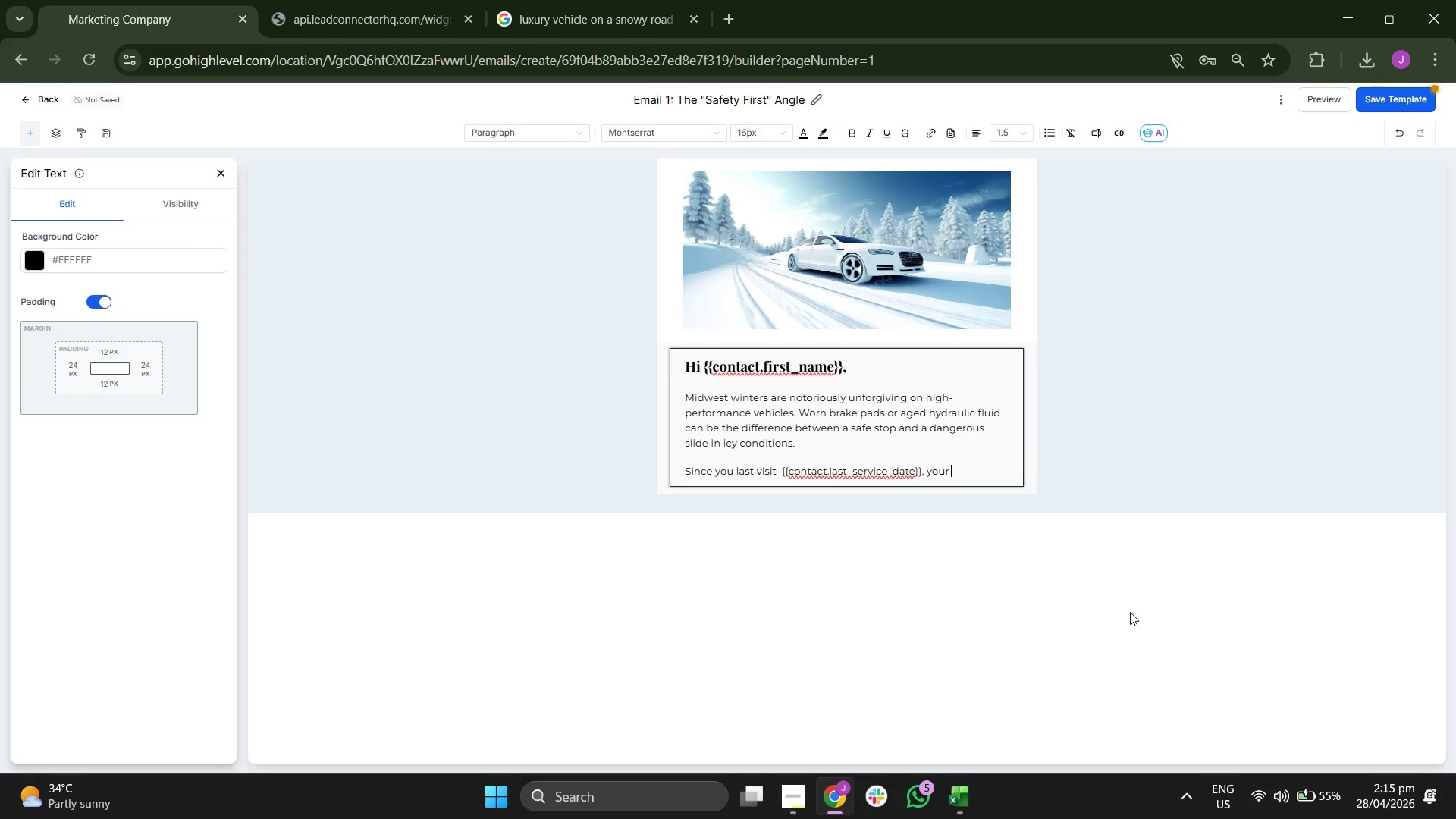 
key(Shift+BracketLeft)
 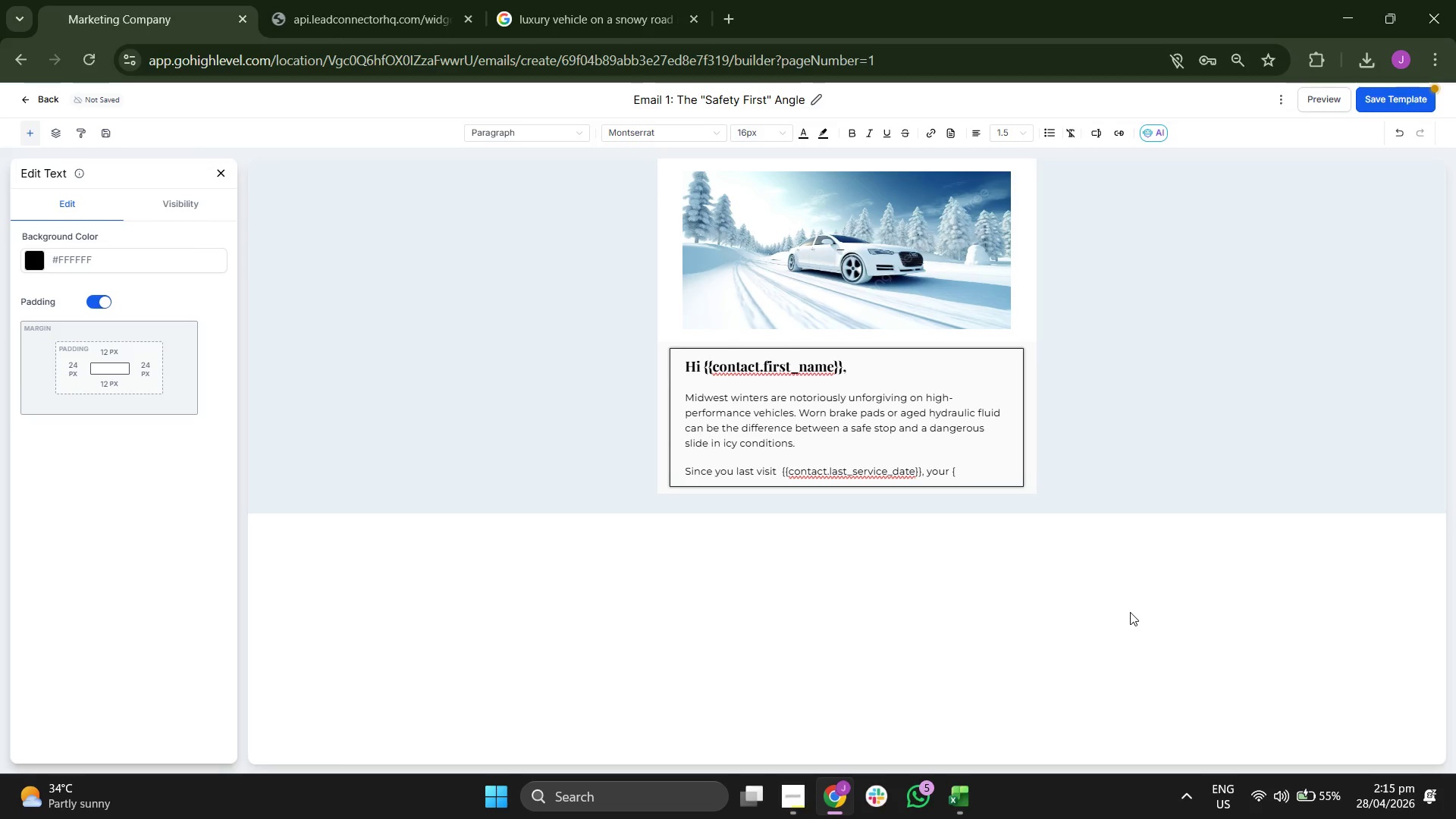 
key(Shift+BracketLeft)
 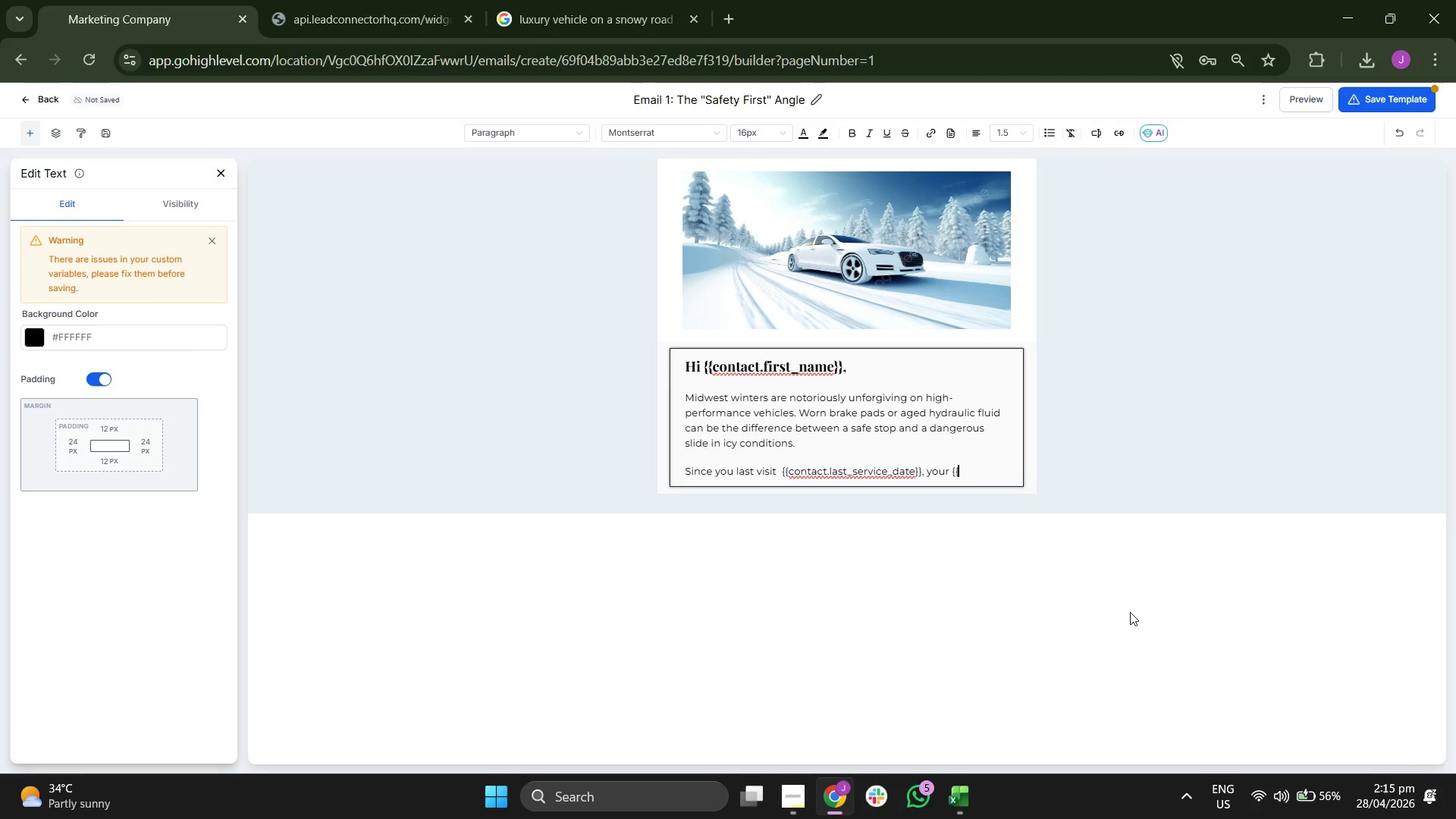 
type(con)
 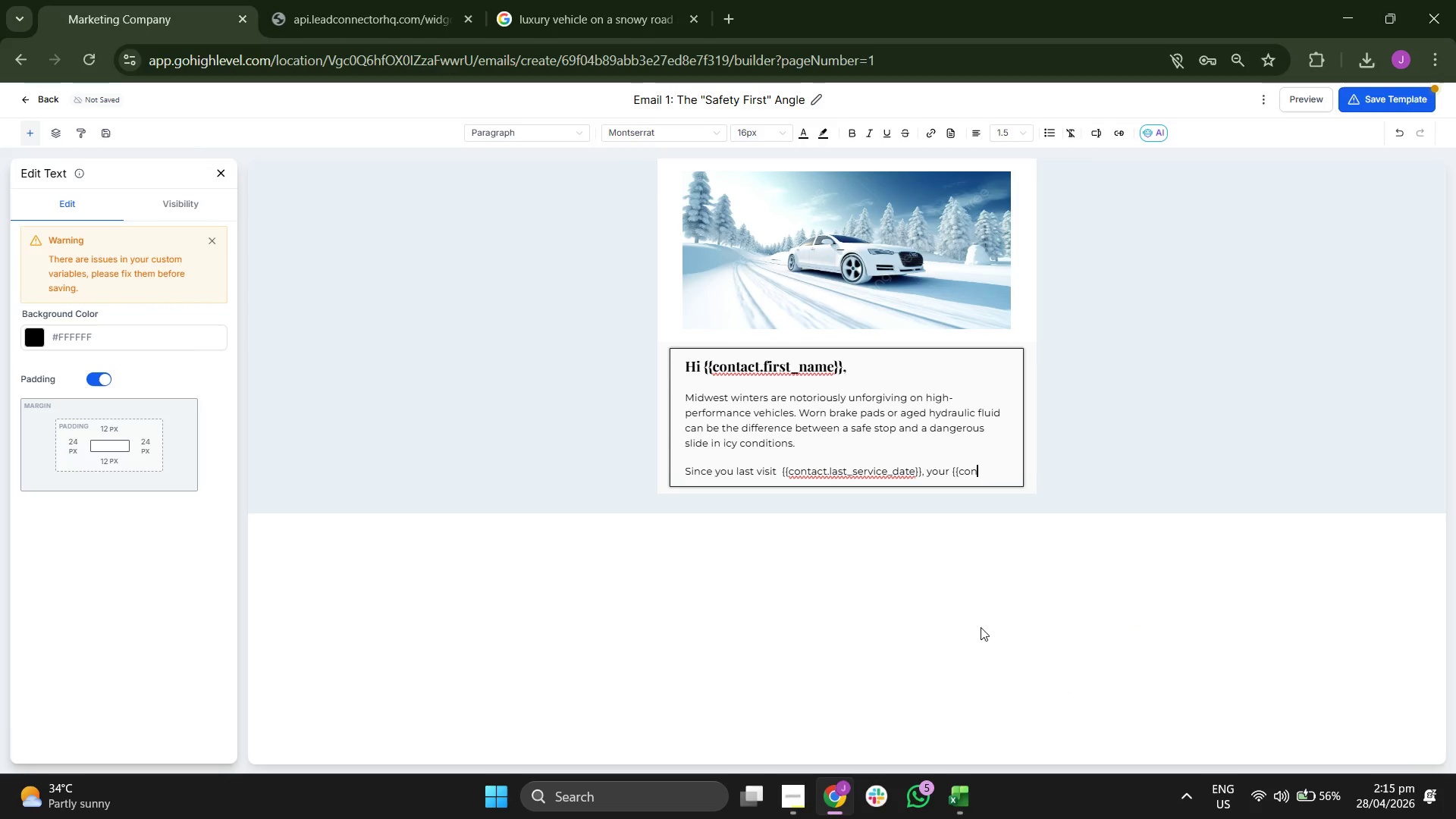 
wait(6.33)
 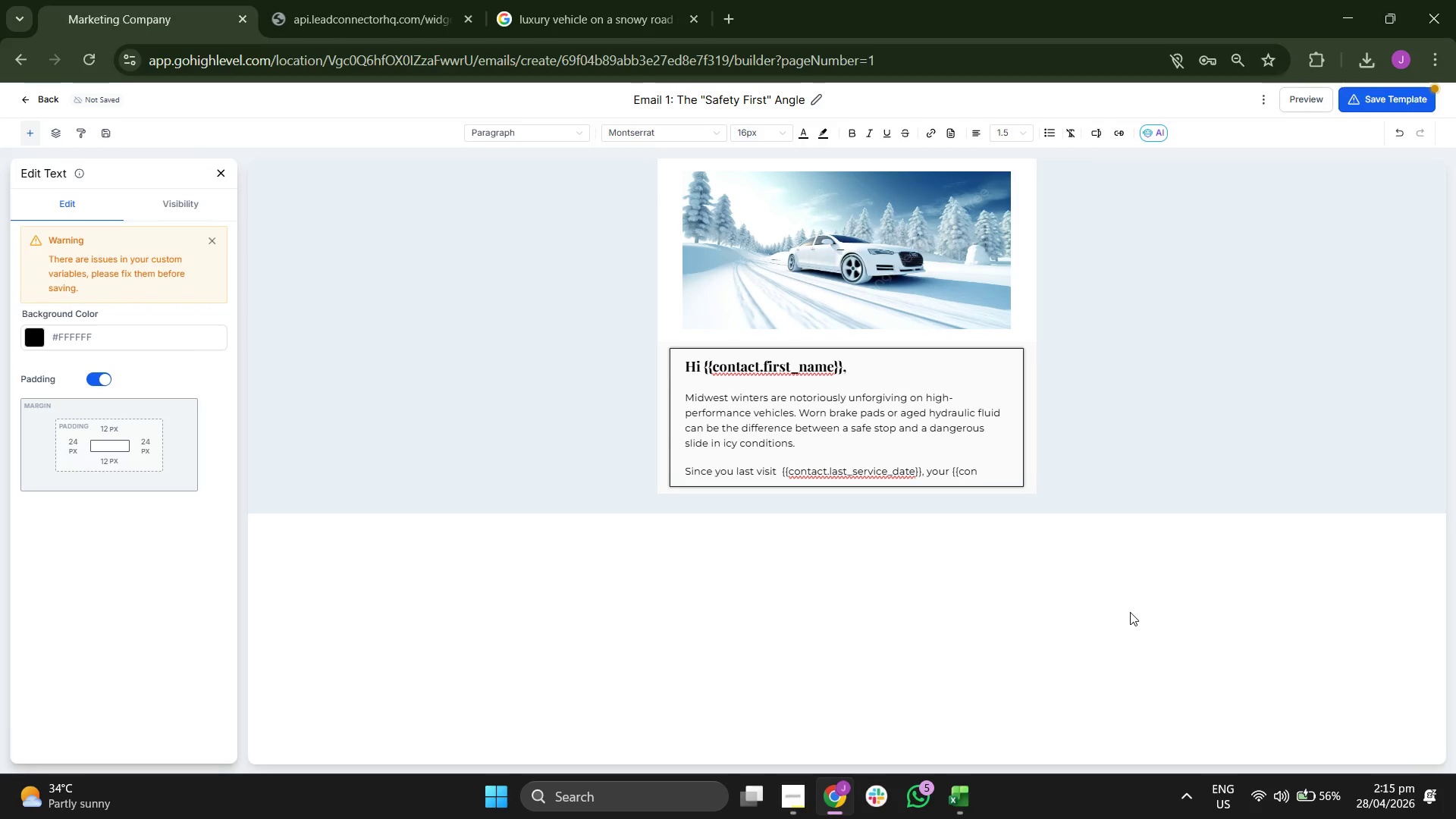 
mouse_move([1409, 110])
 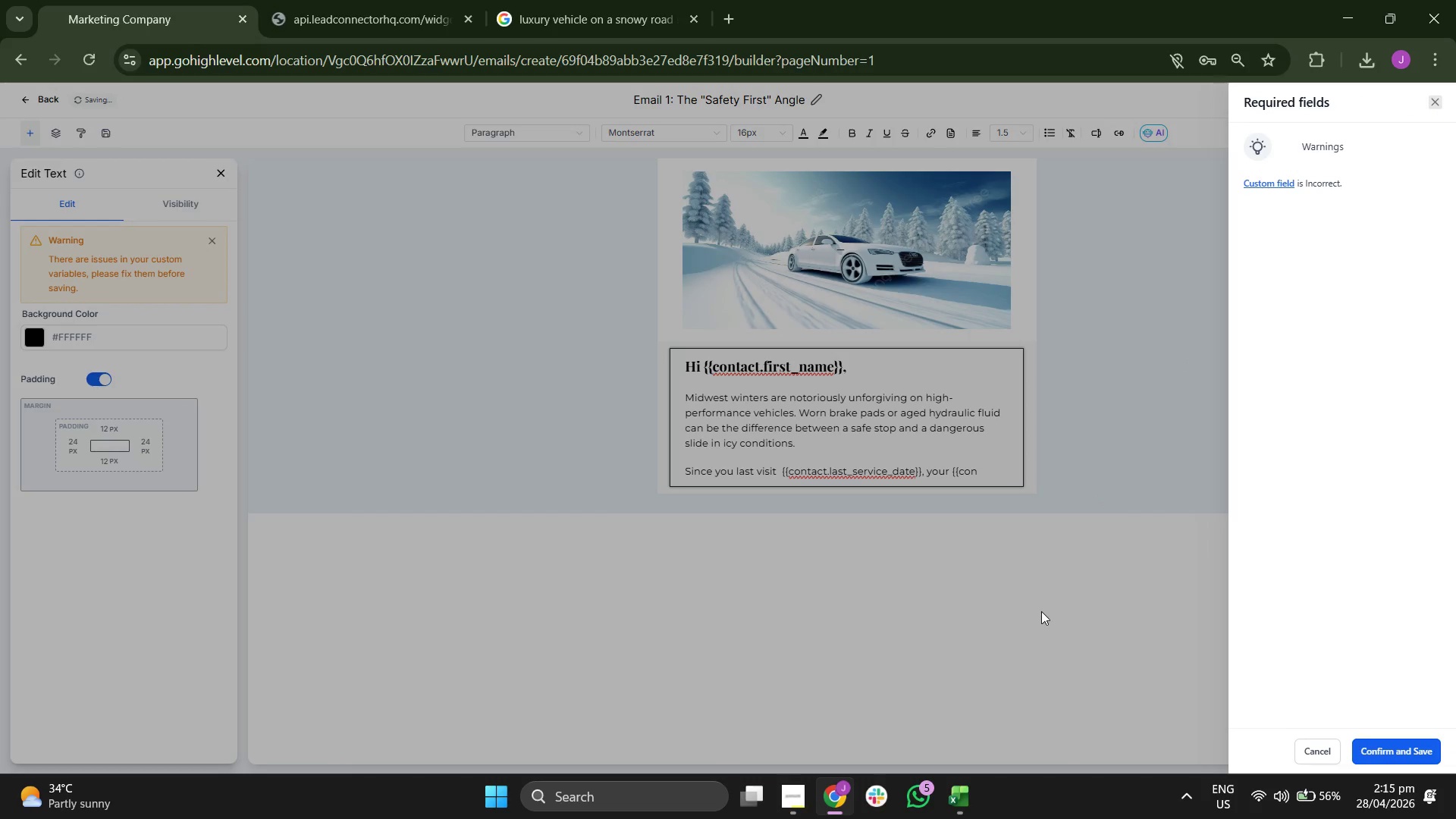 
left_click([1041, 612])
 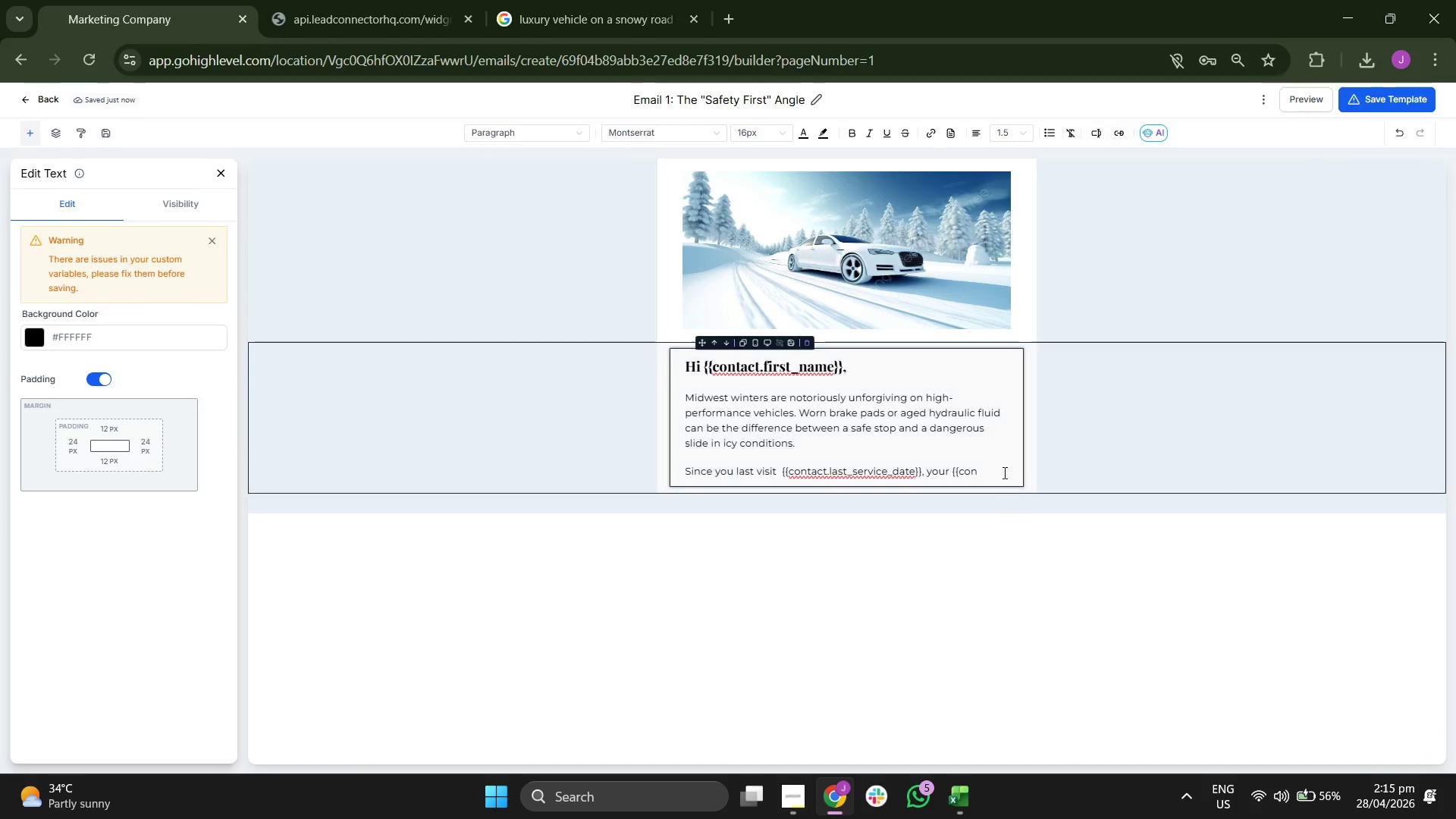 
left_click([1003, 469])
 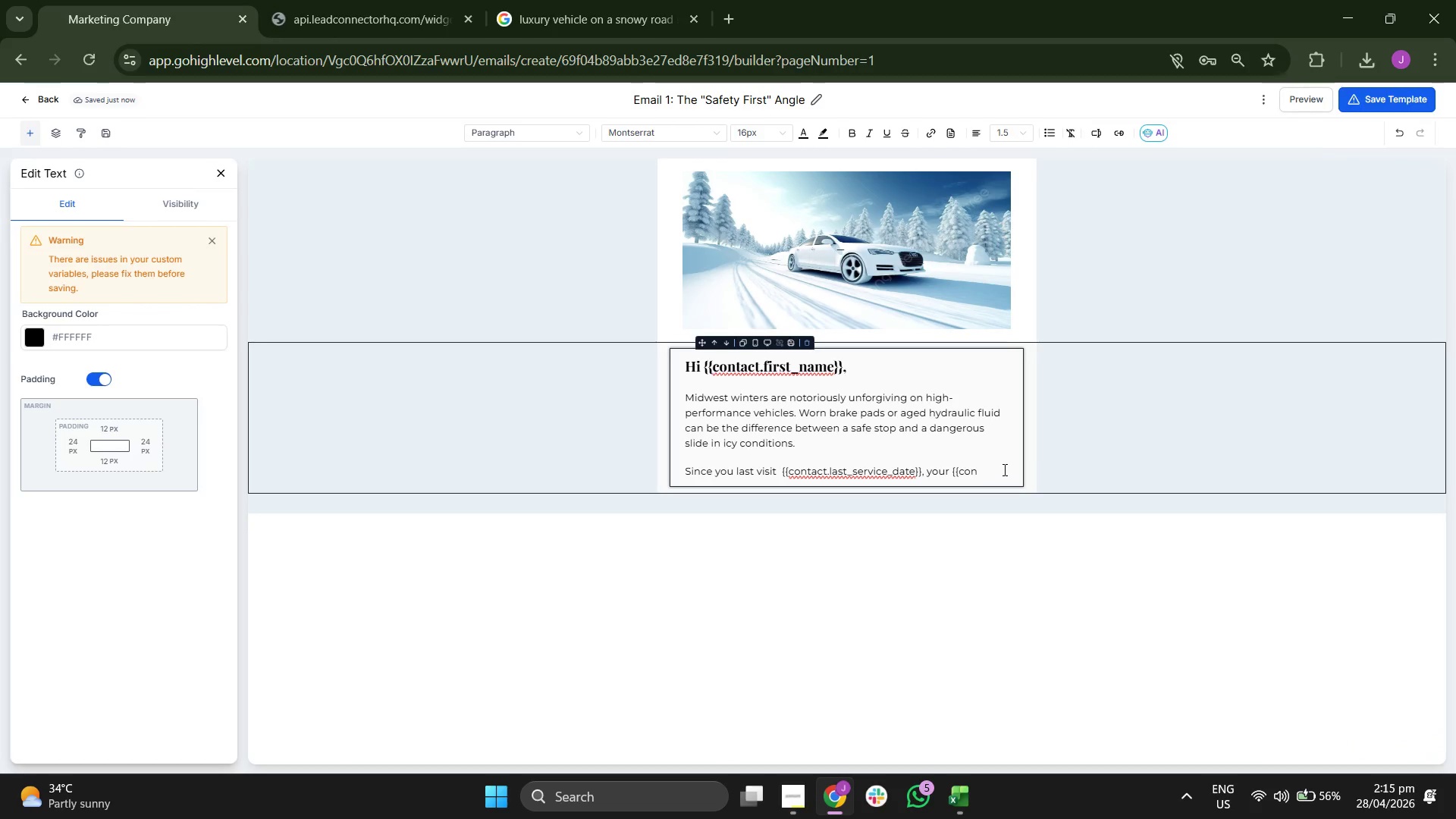 
key(Backspace)